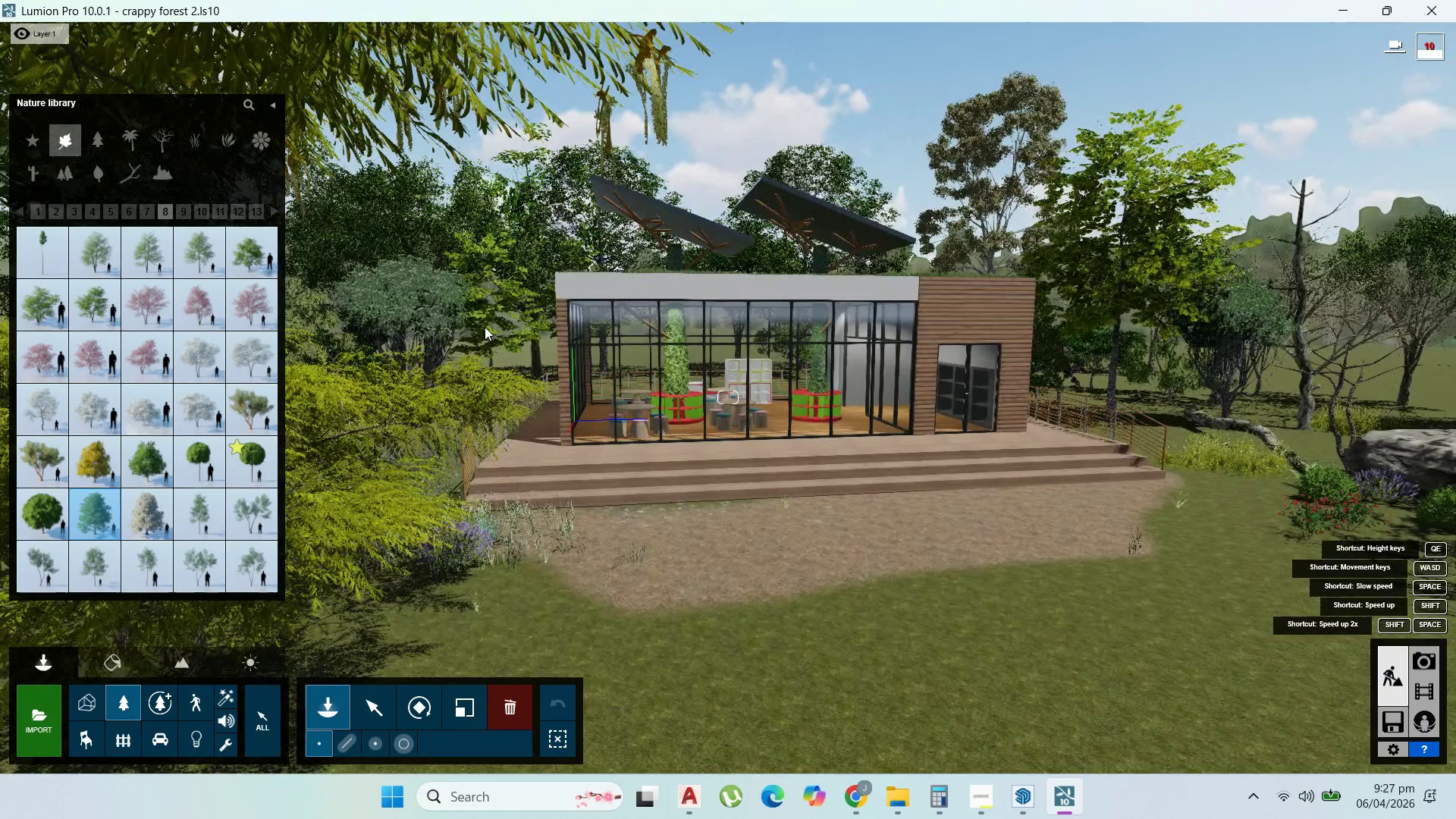 
type(wd)
 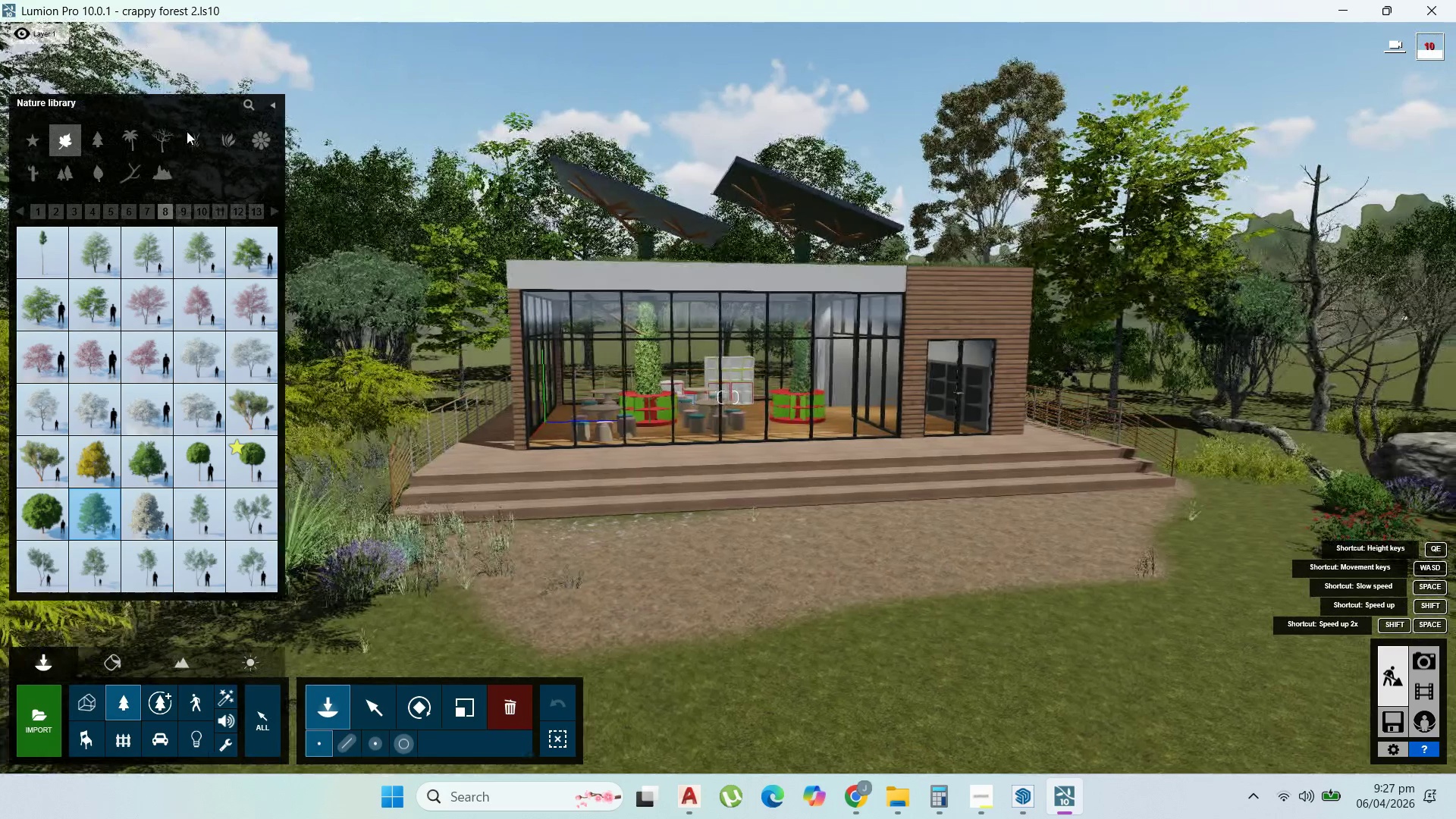 
left_click([210, 131])
 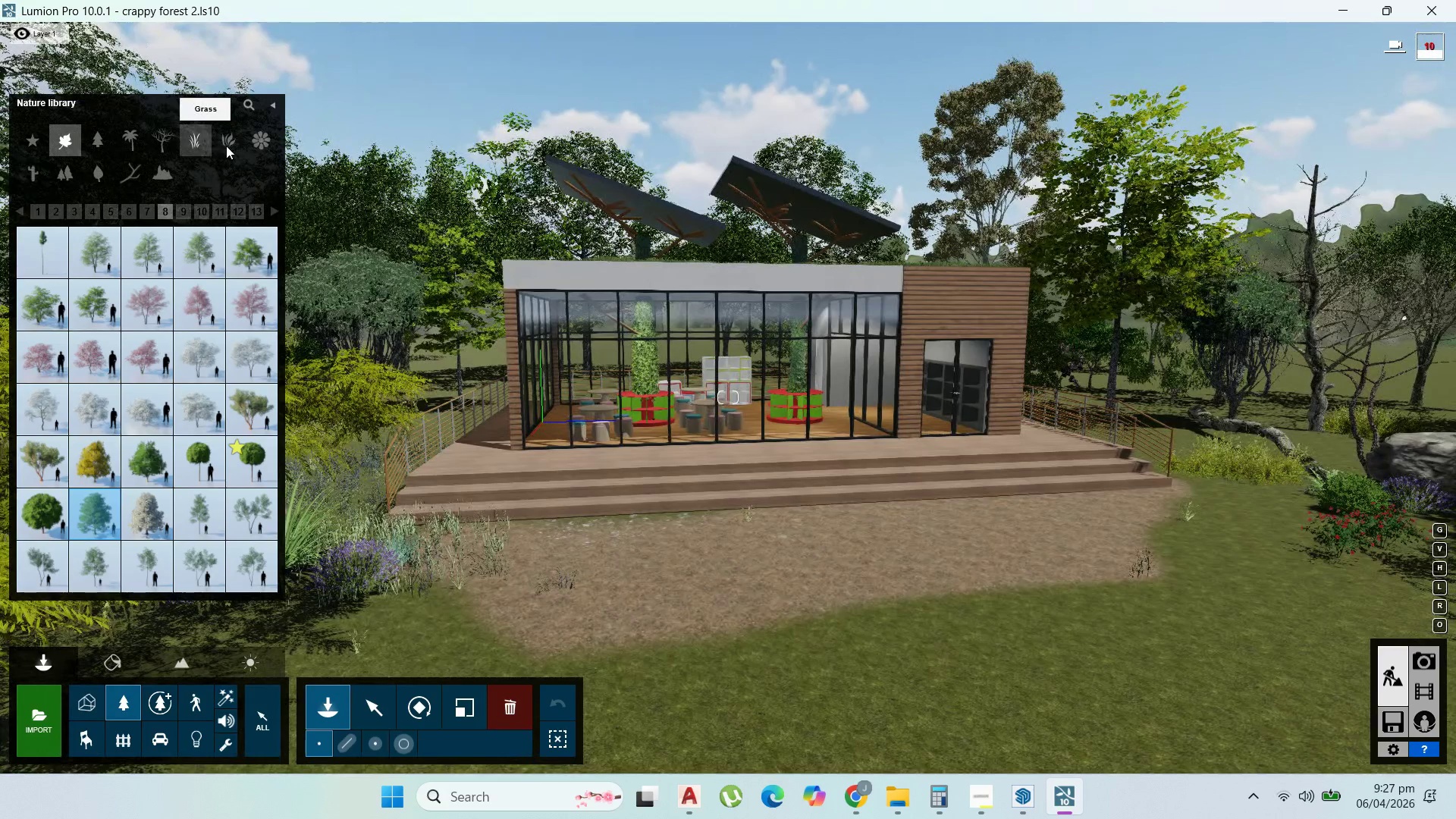 
left_click([228, 146])
 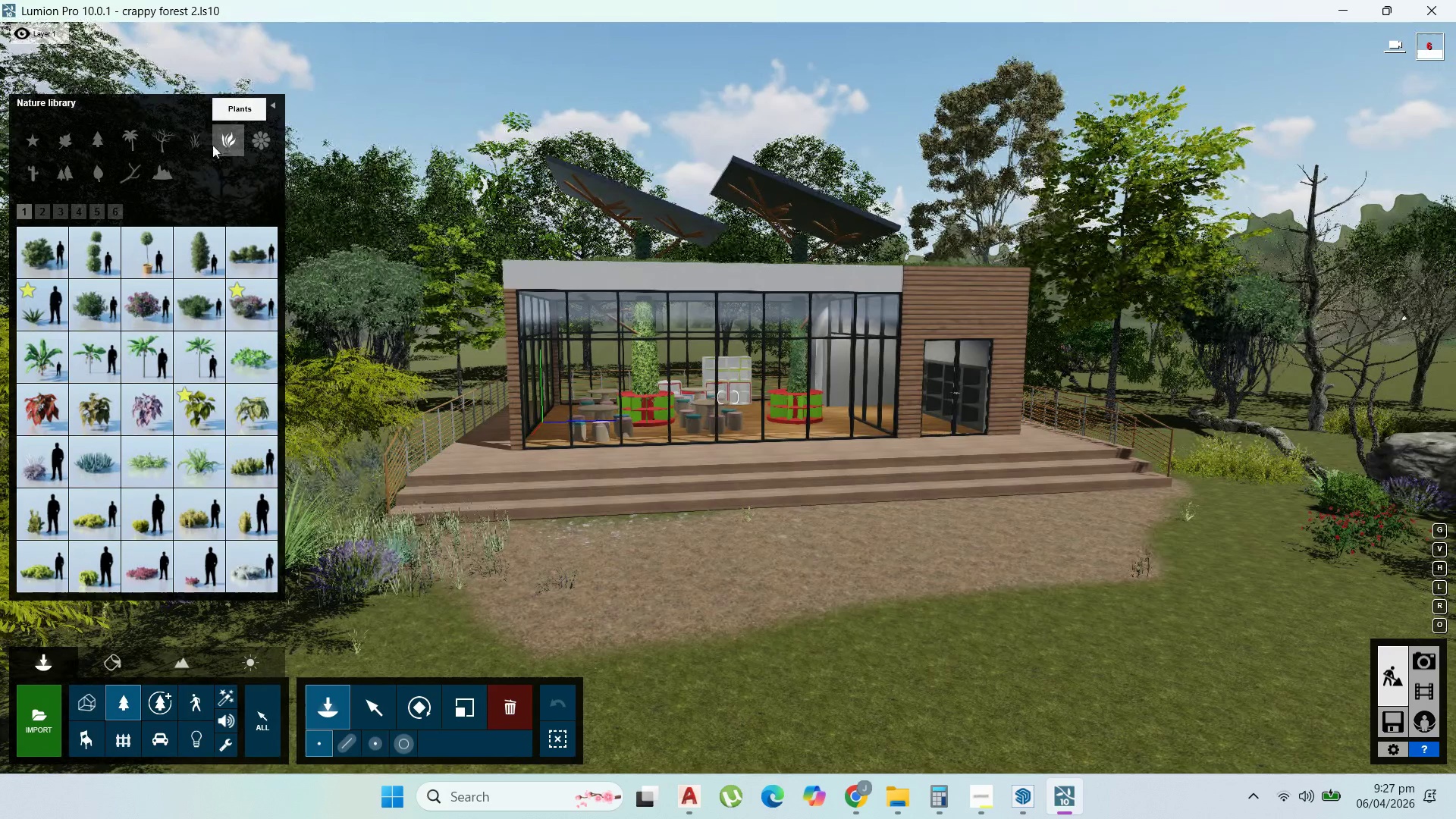 
left_click([200, 142])
 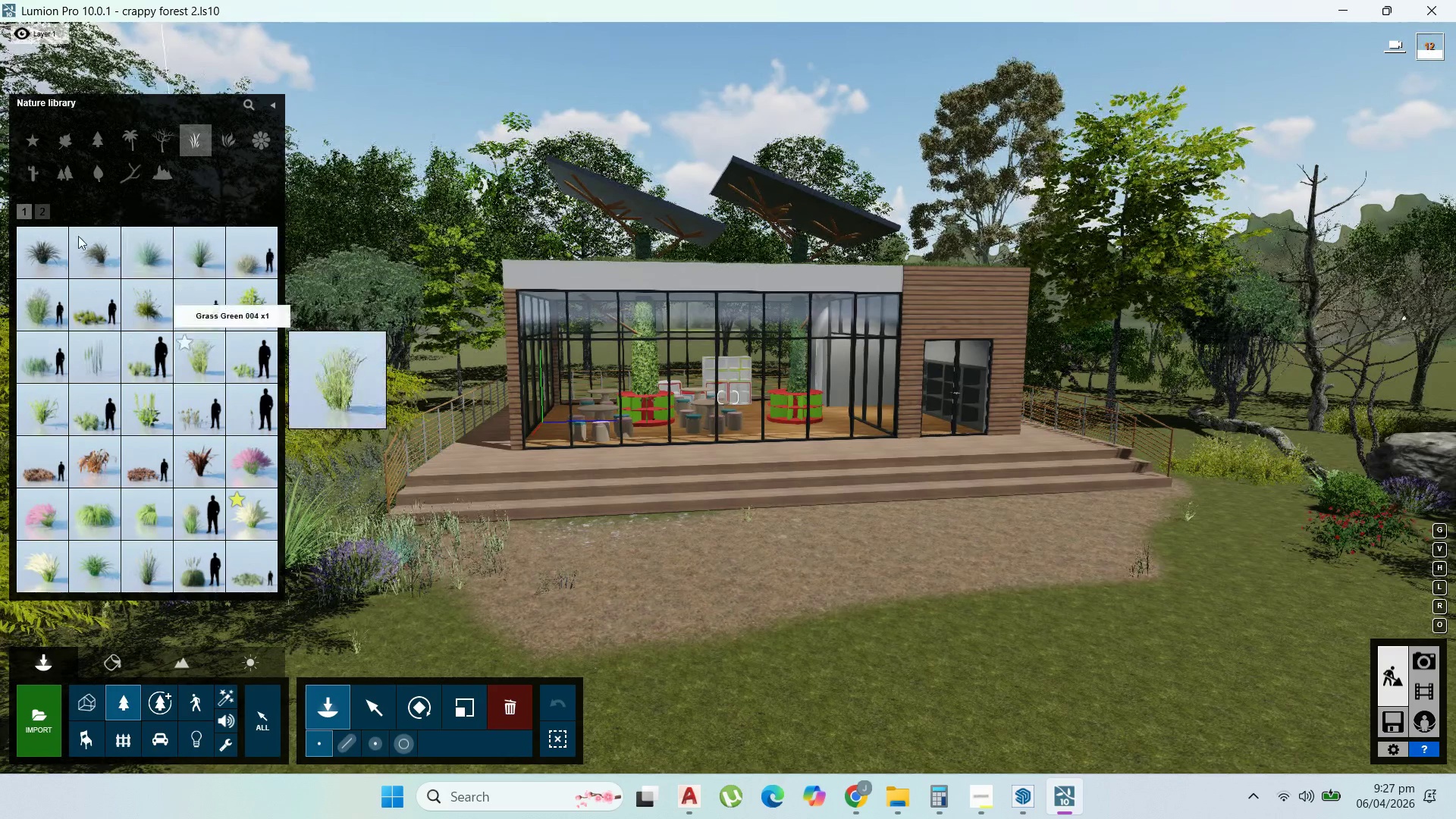 
left_click([252, 579])
 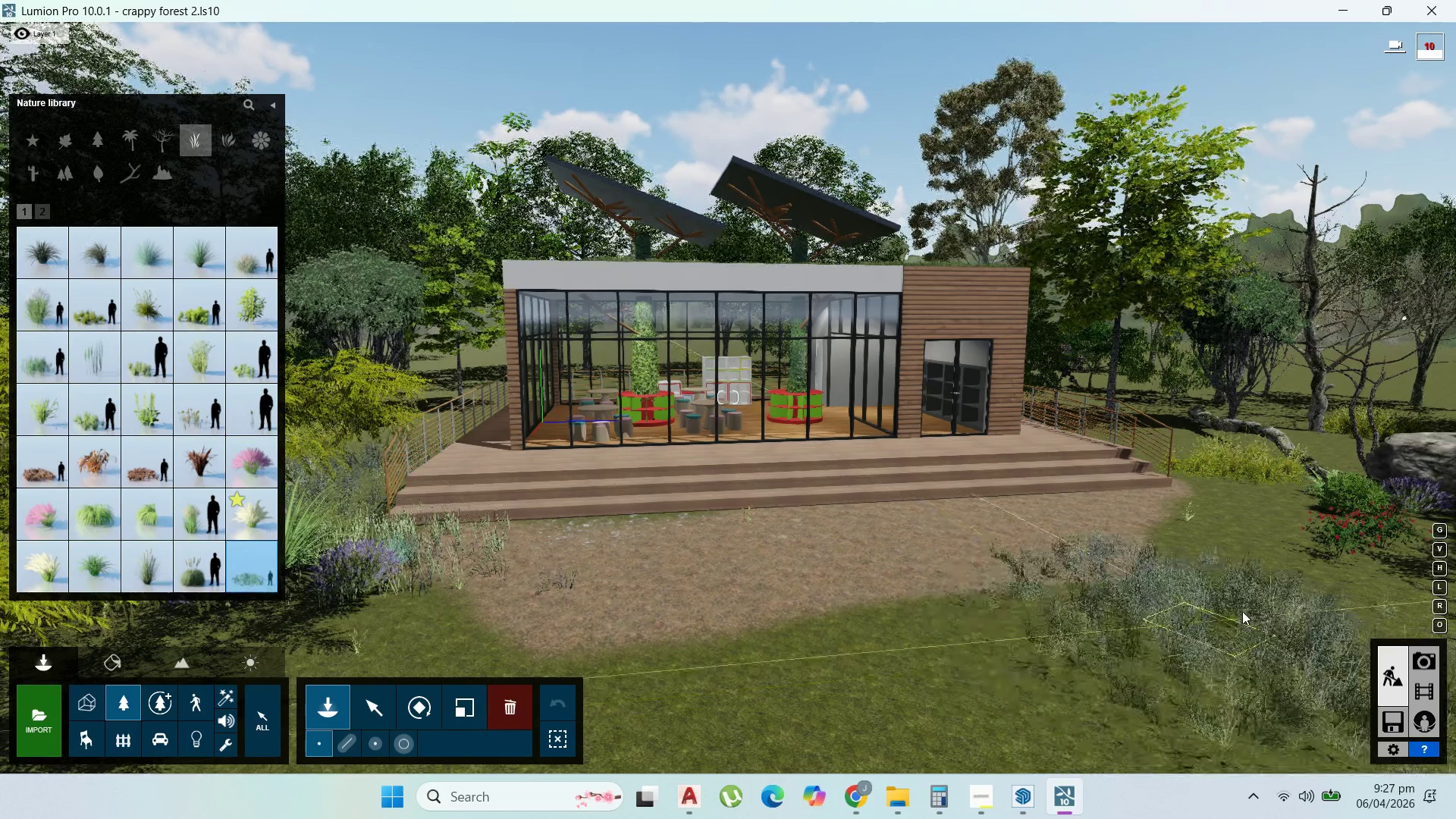 
left_click([1257, 606])
 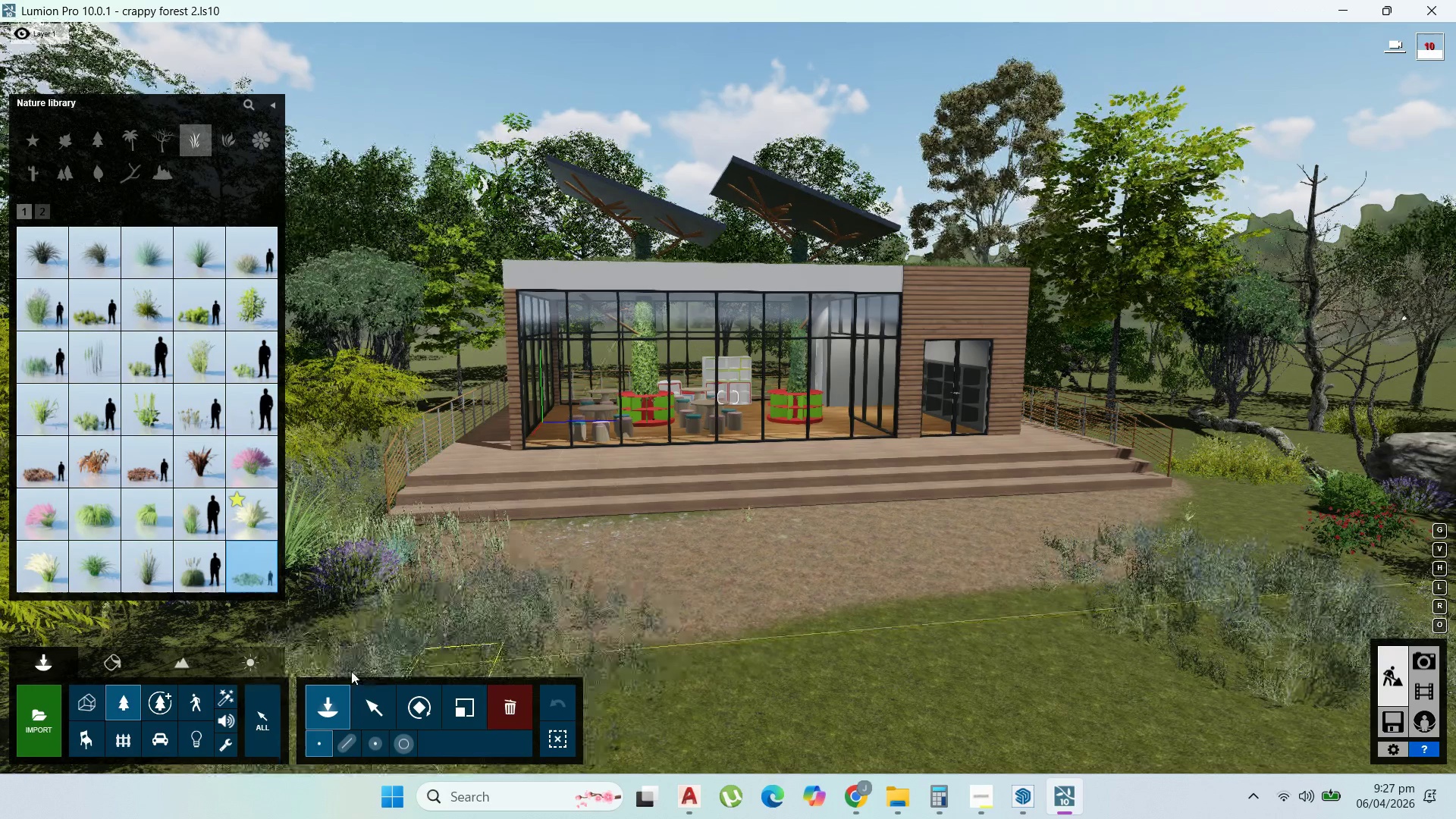 
left_click([343, 671])
 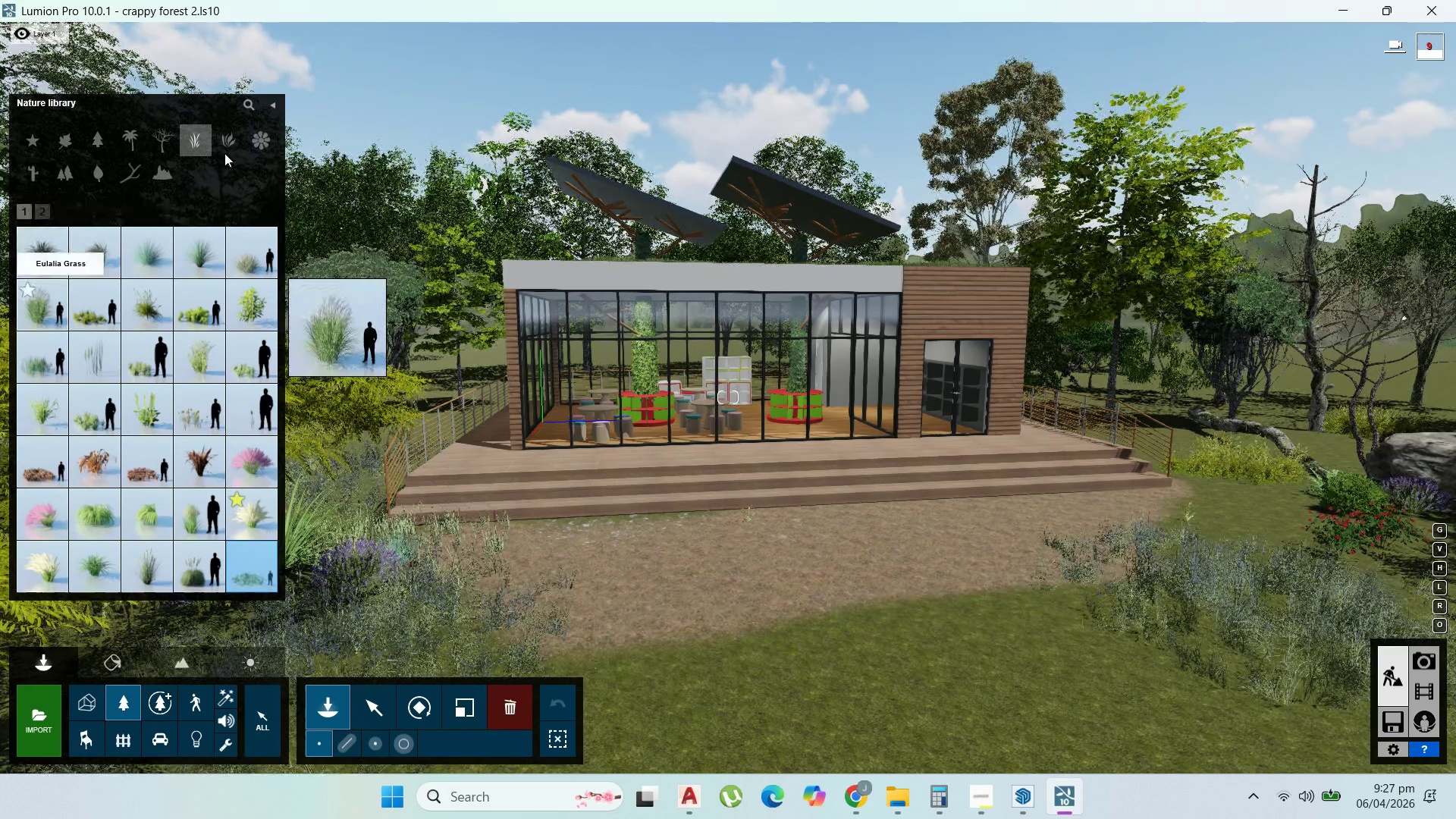 
left_click([259, 136])
 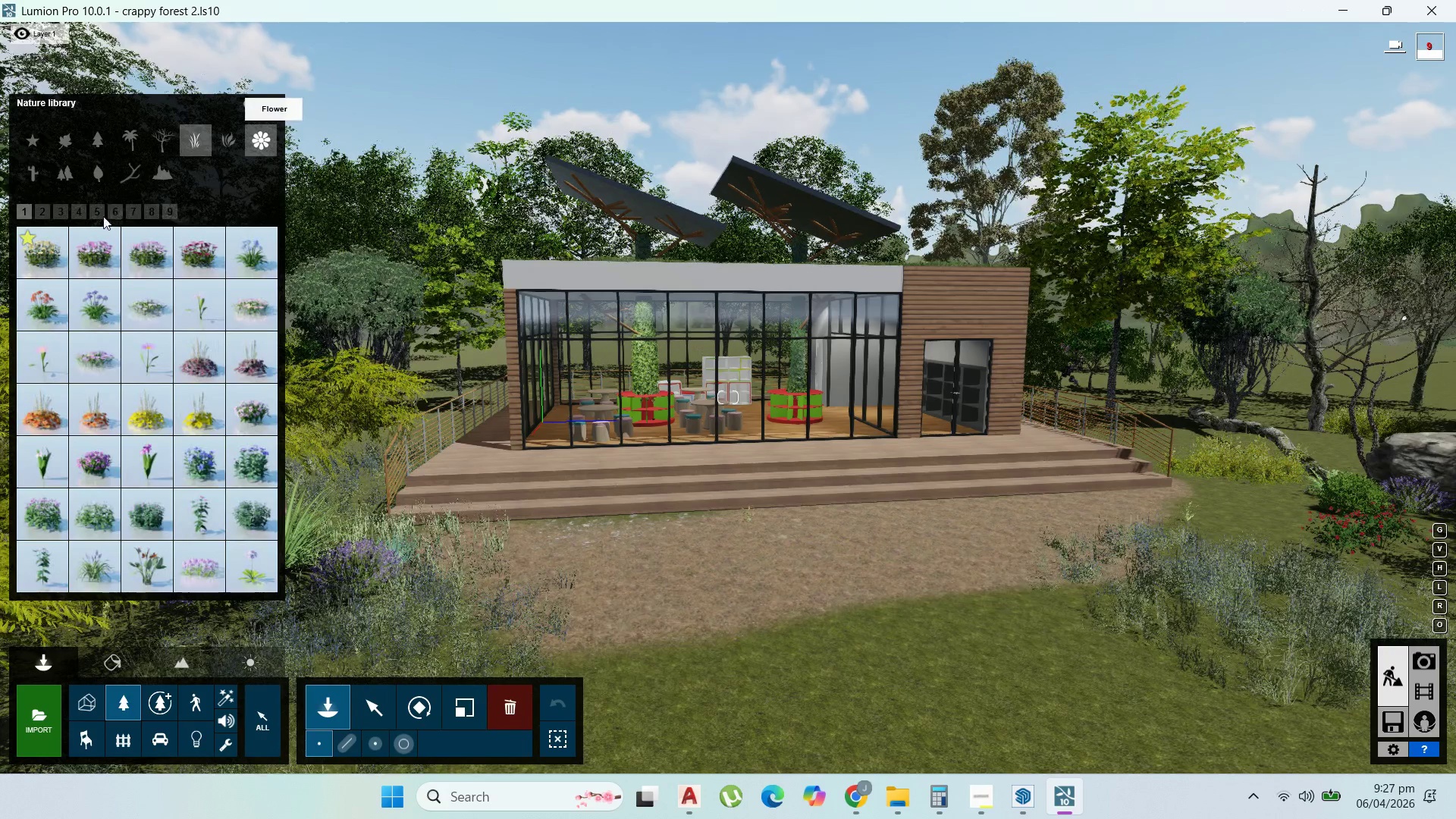 
left_click([61, 215])
 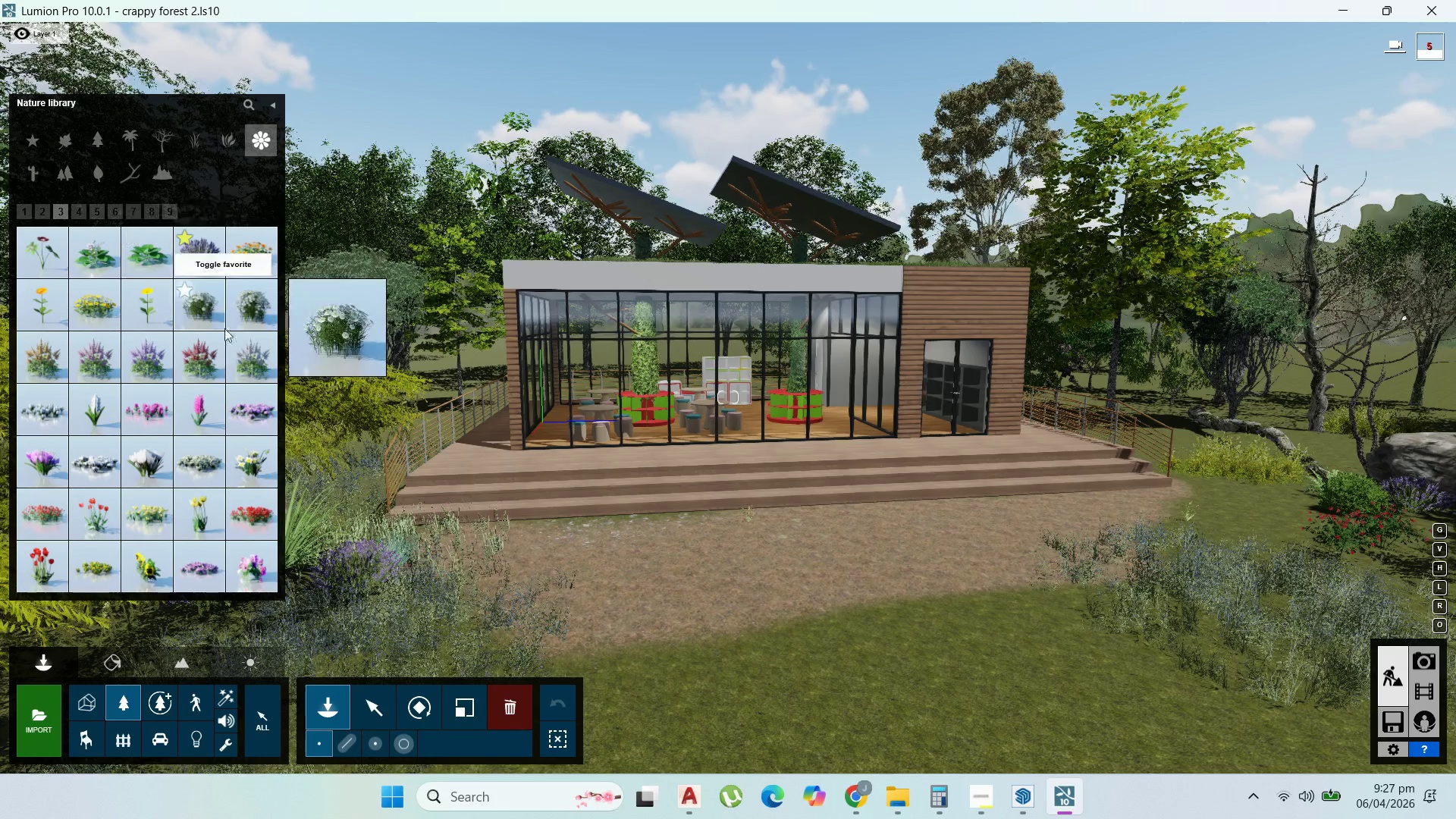 
left_click([206, 257])
 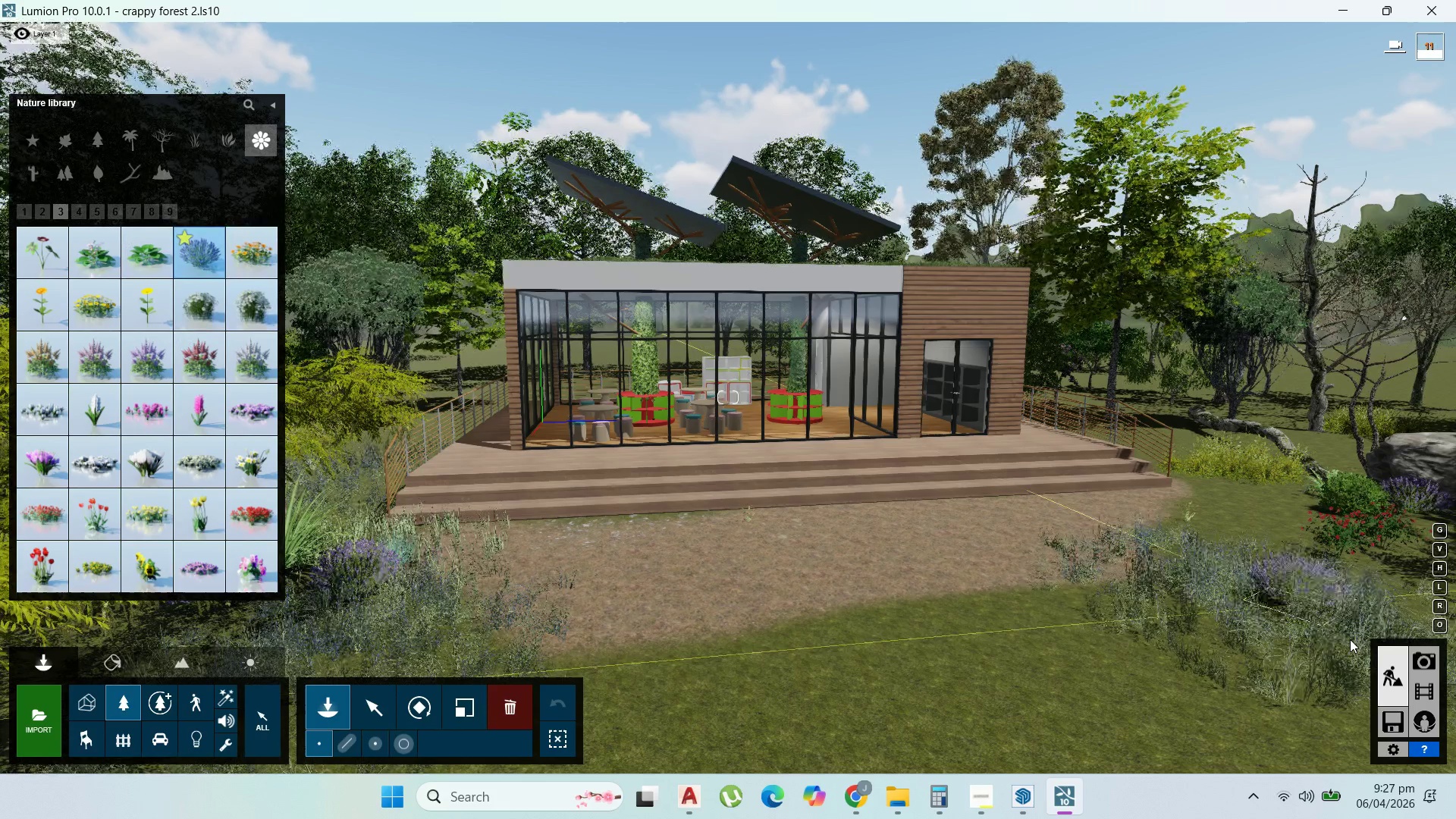 
left_click([1376, 639])
 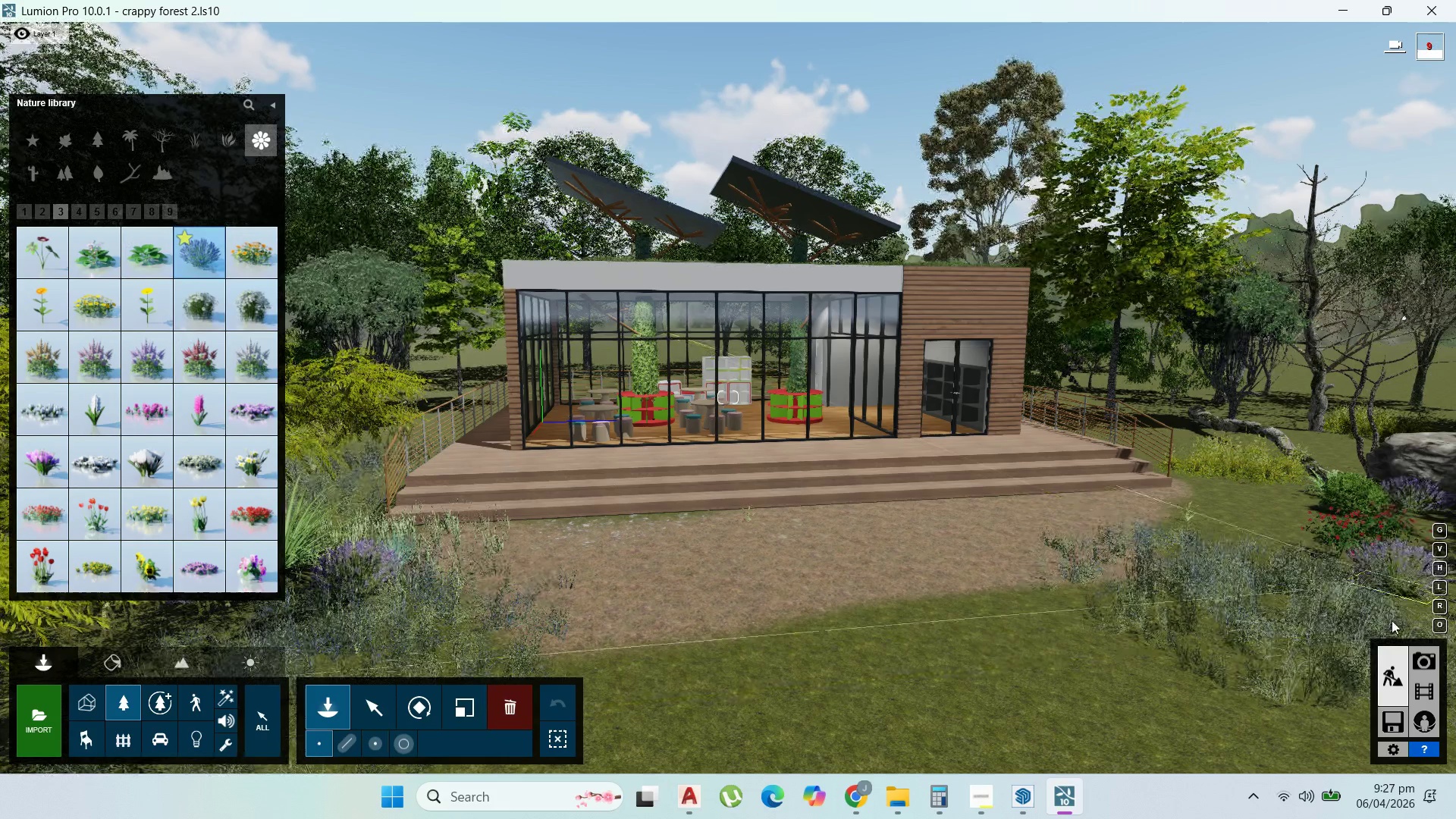 
left_click([1351, 645])
 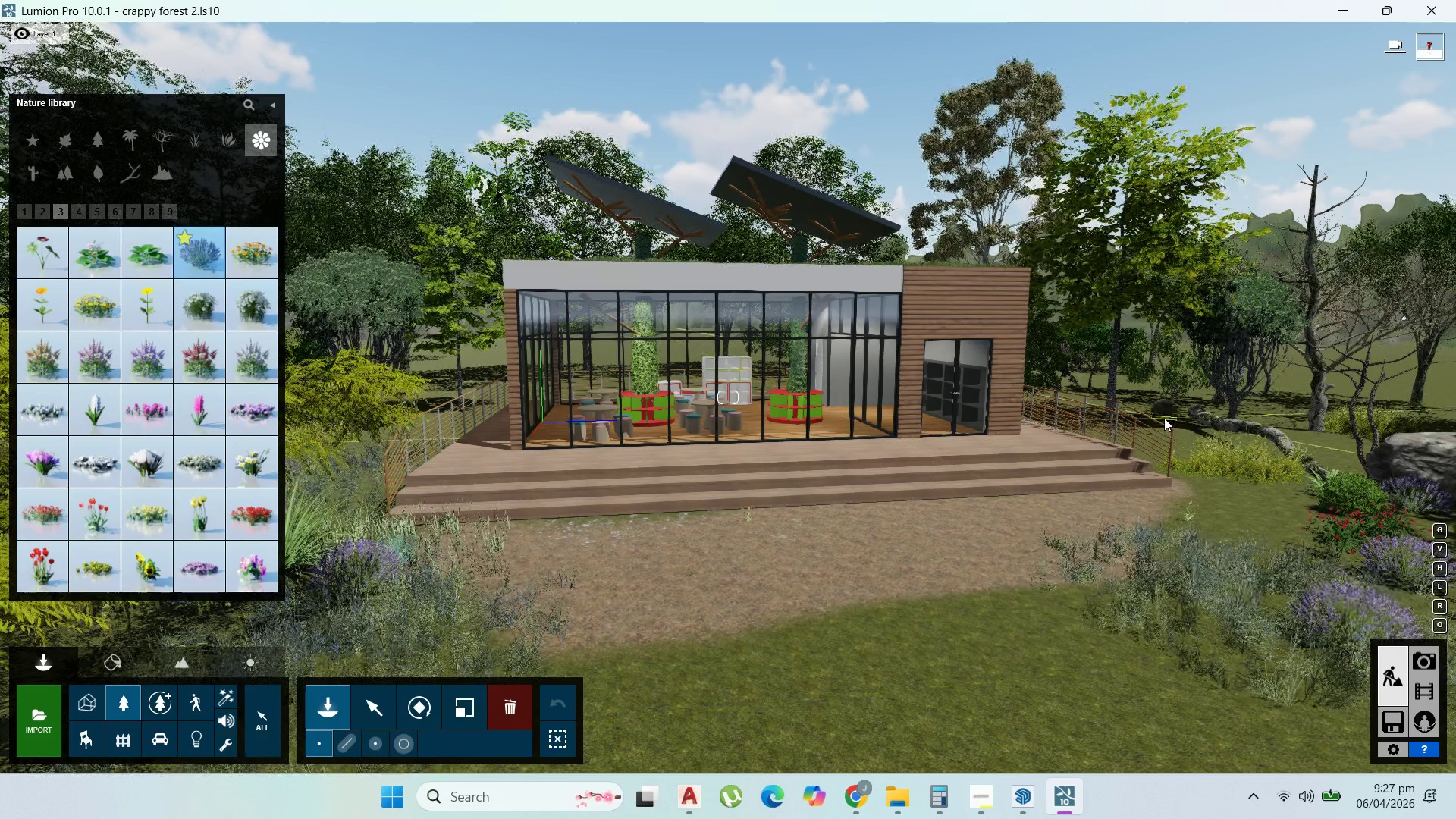 
left_click([1164, 418])
 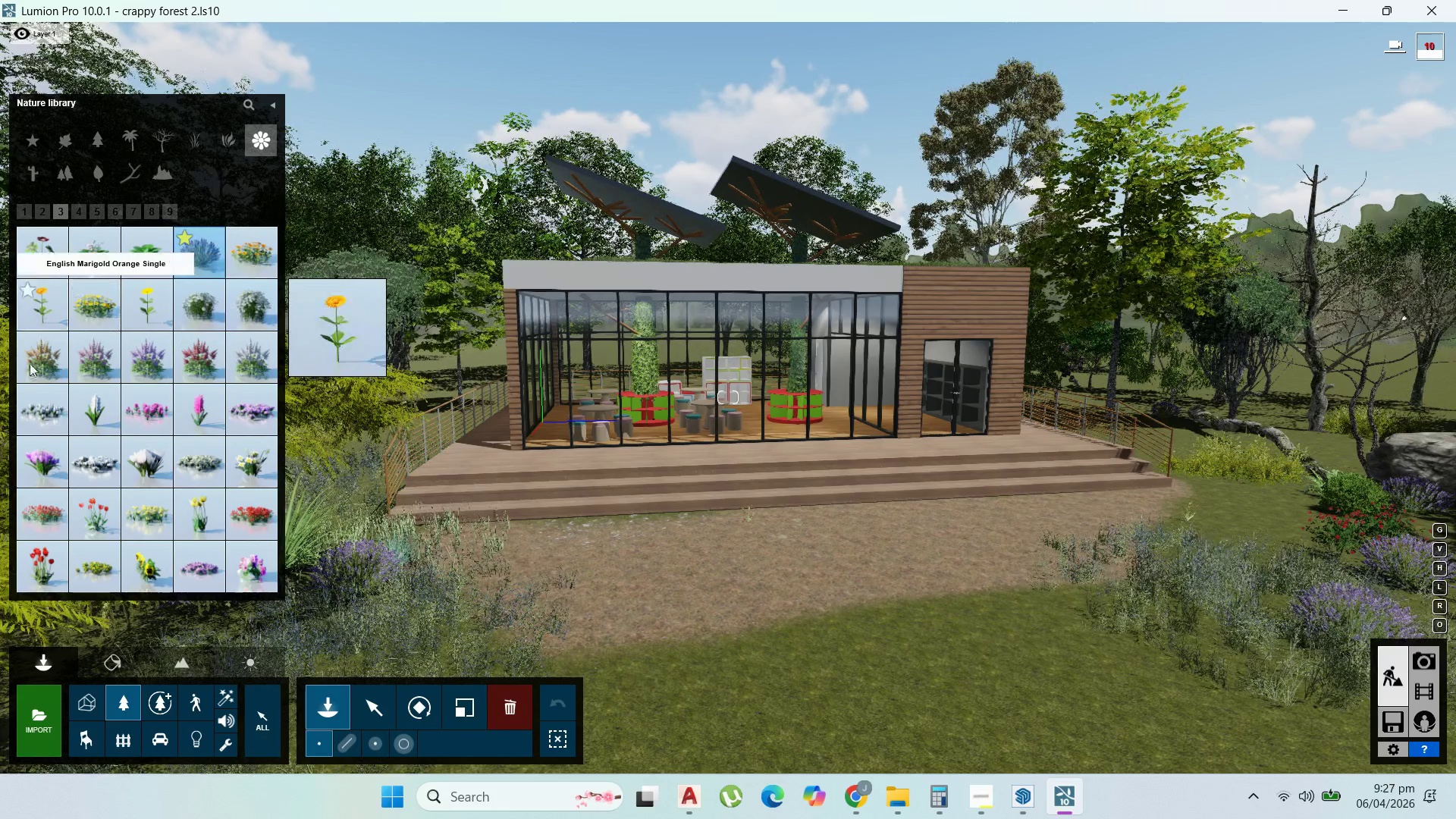 
left_click([44, 370])
 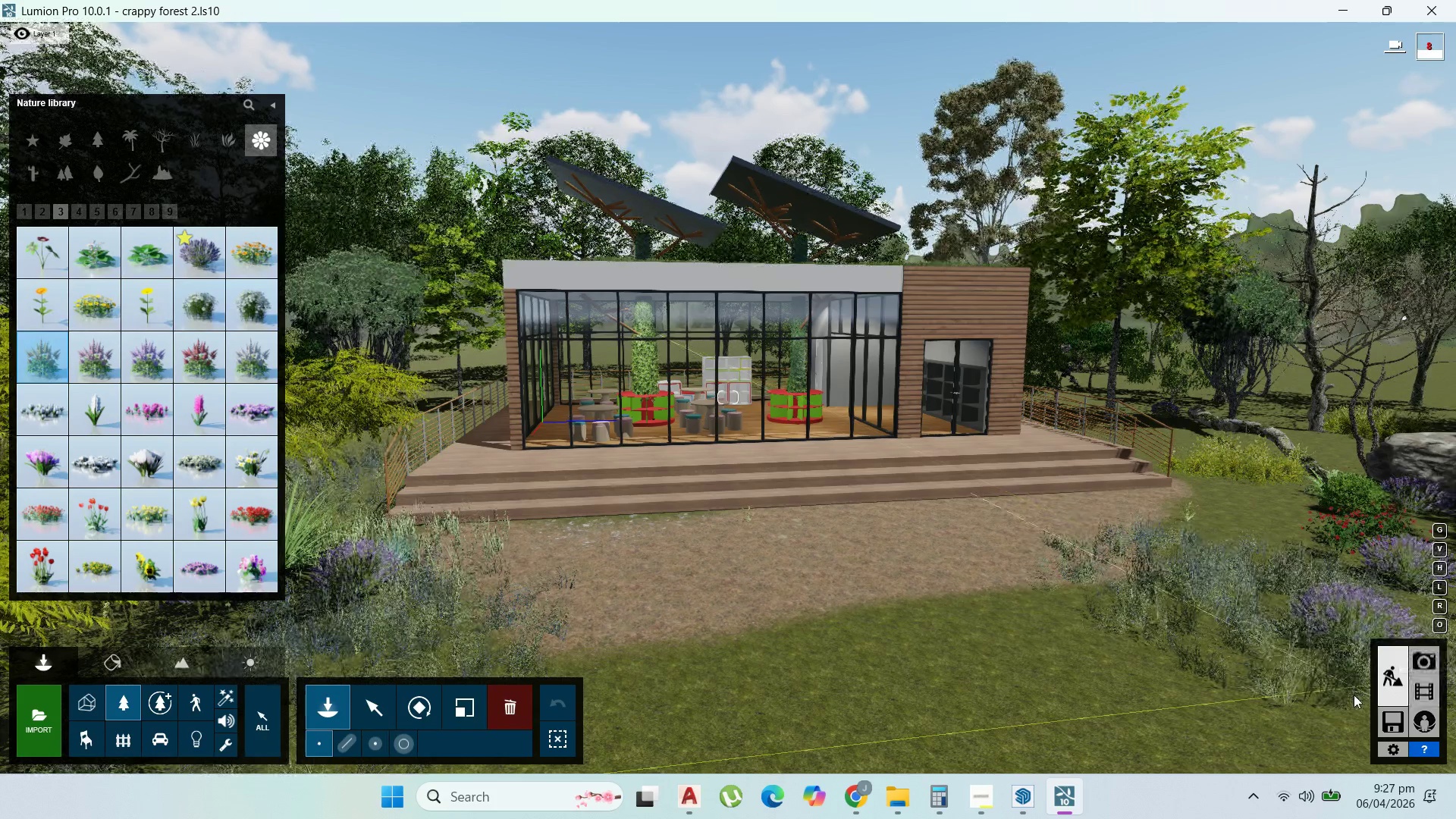 
left_click([1353, 701])
 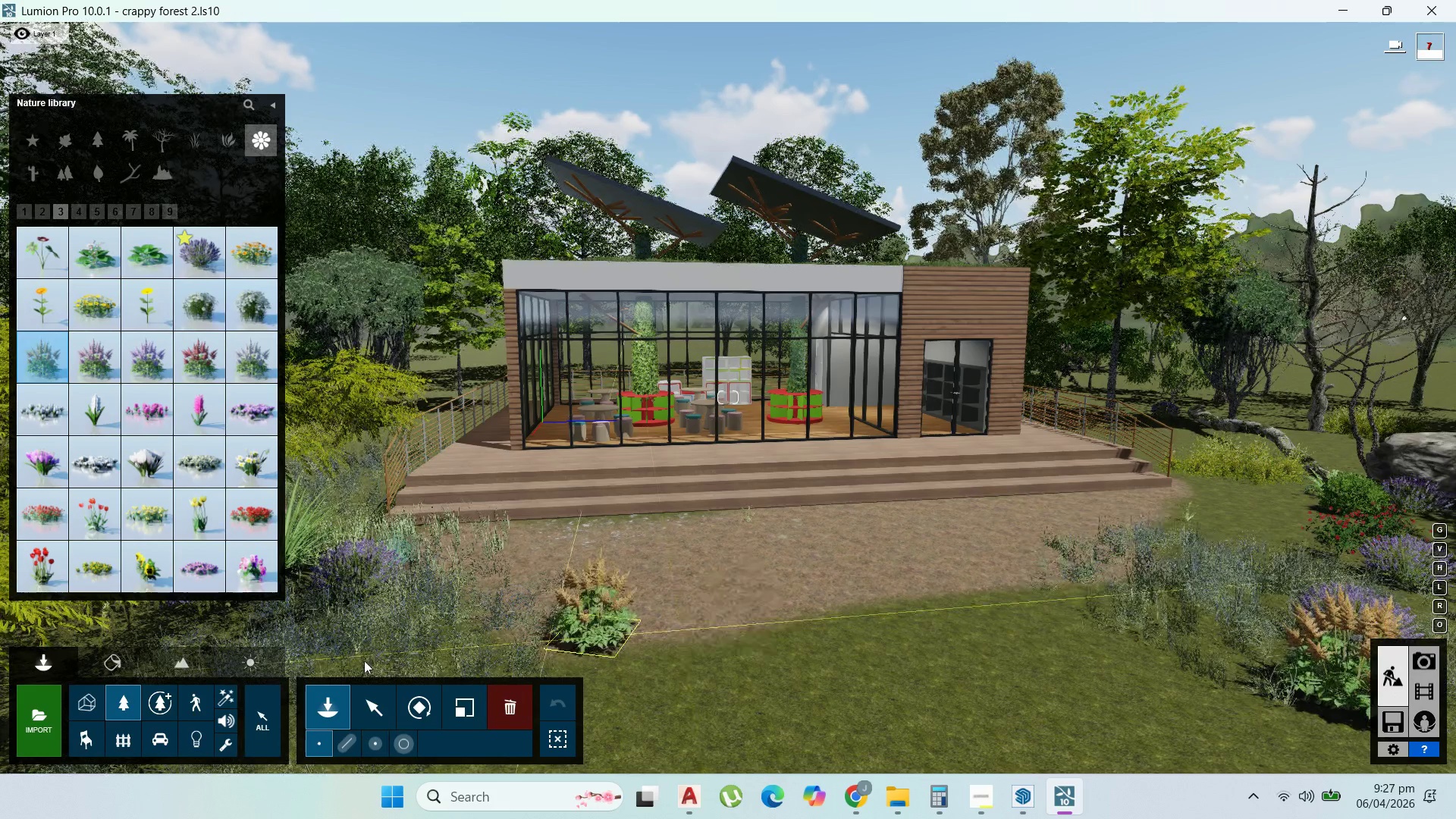 
left_click([339, 661])
 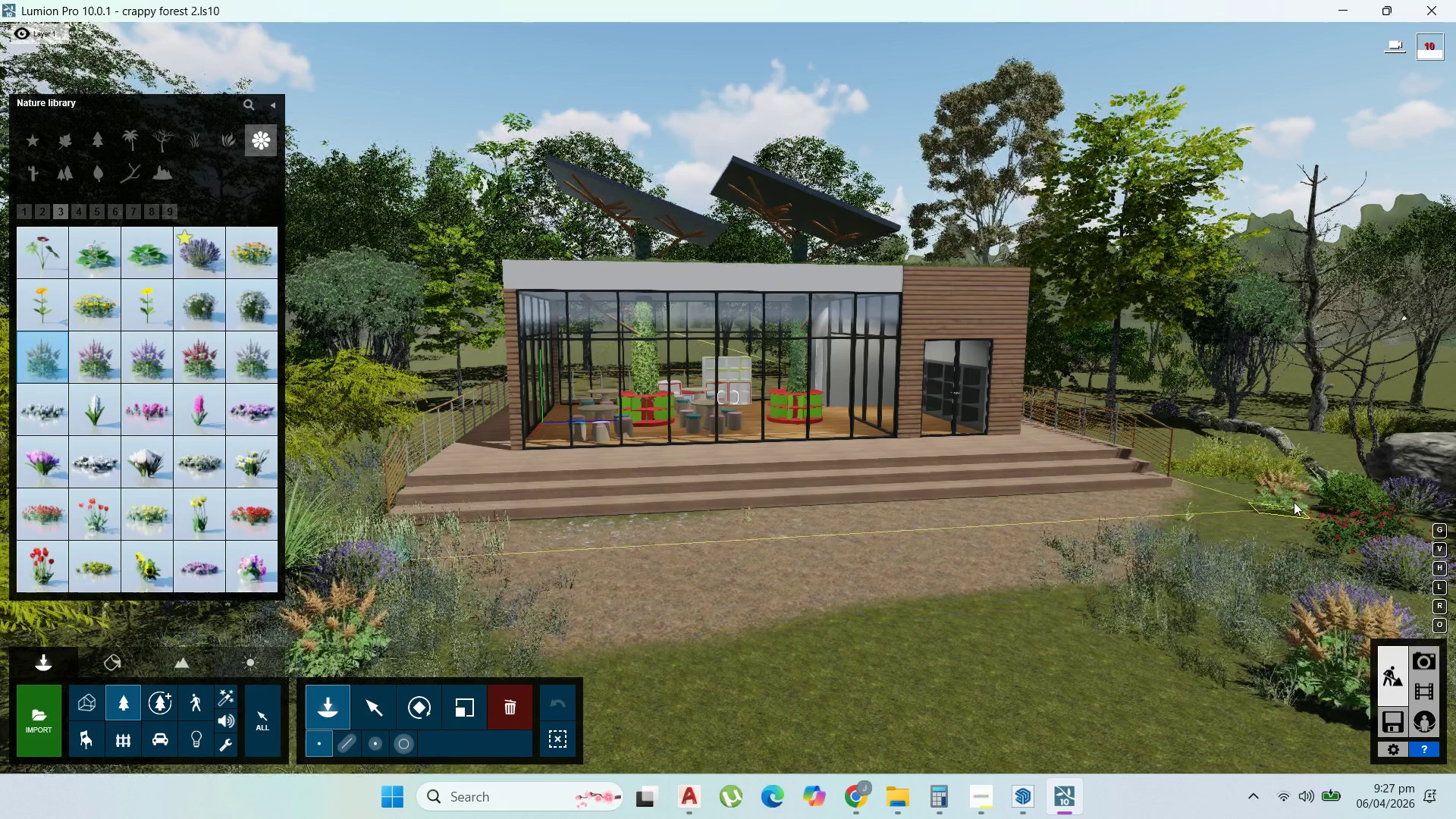 
left_click([1294, 500])
 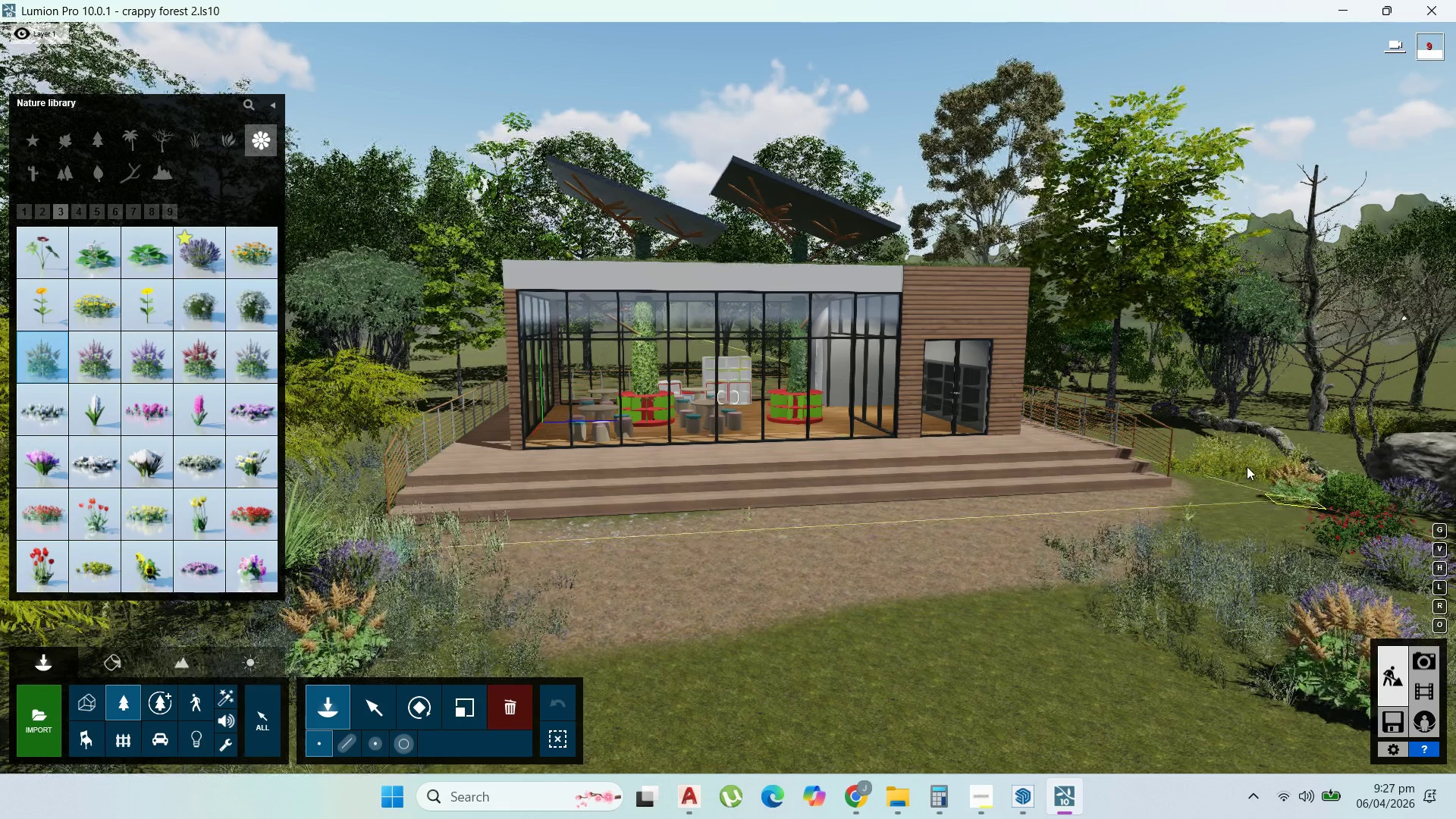 
left_click([1247, 464])
 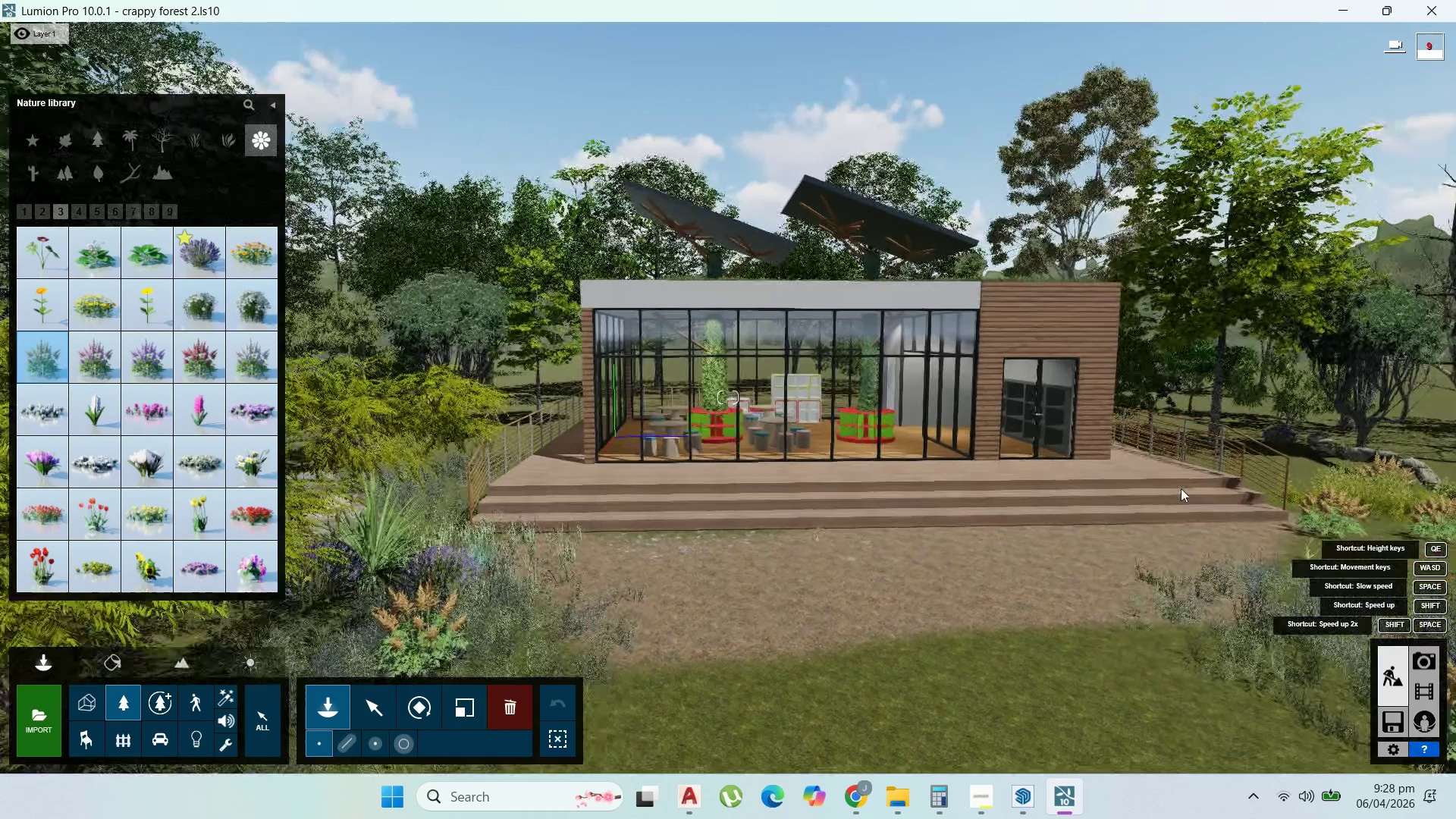 
scroll: coordinate [1180, 489], scroll_direction: up, amount: 2.0
 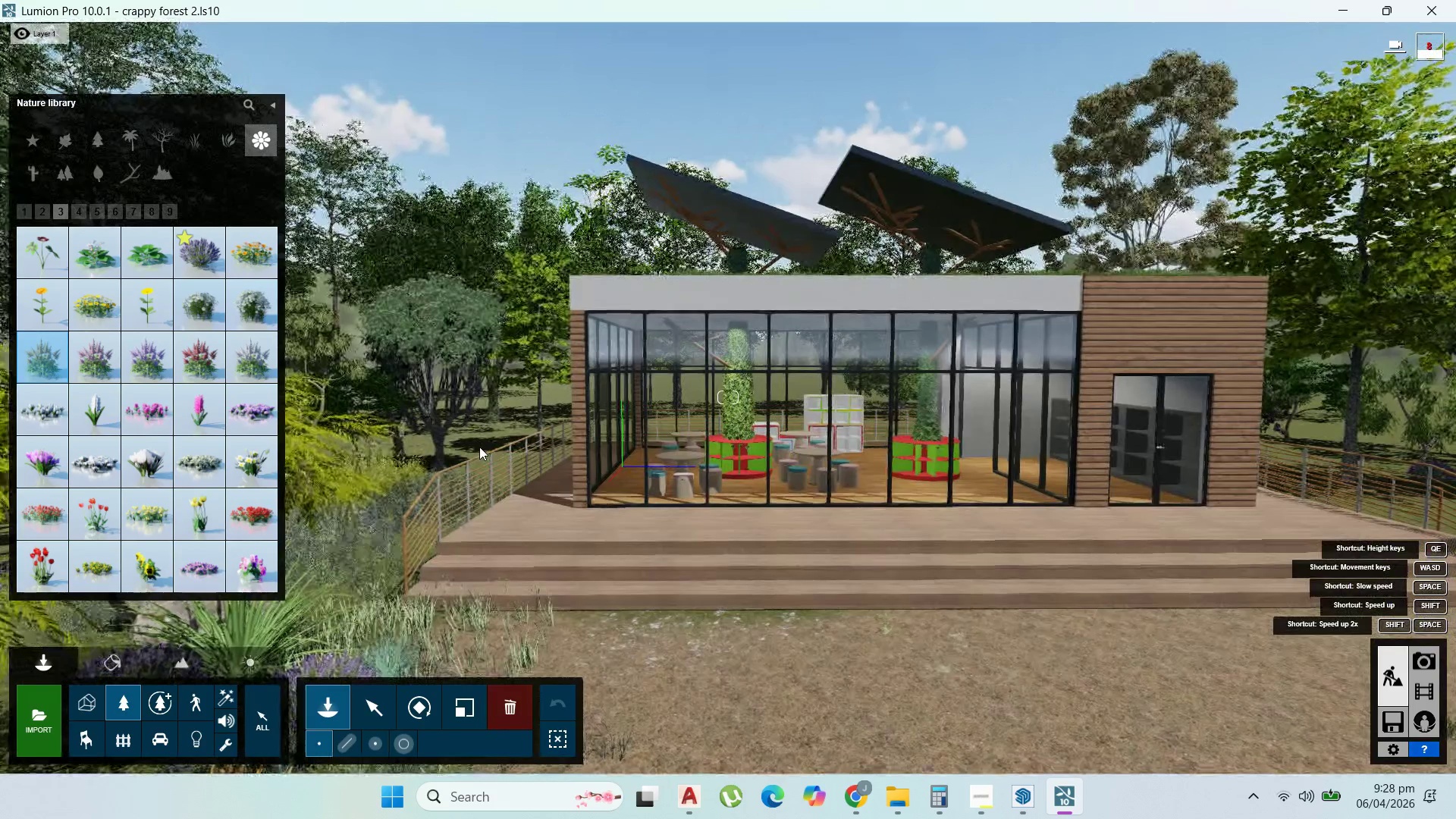 
left_click([475, 443])
 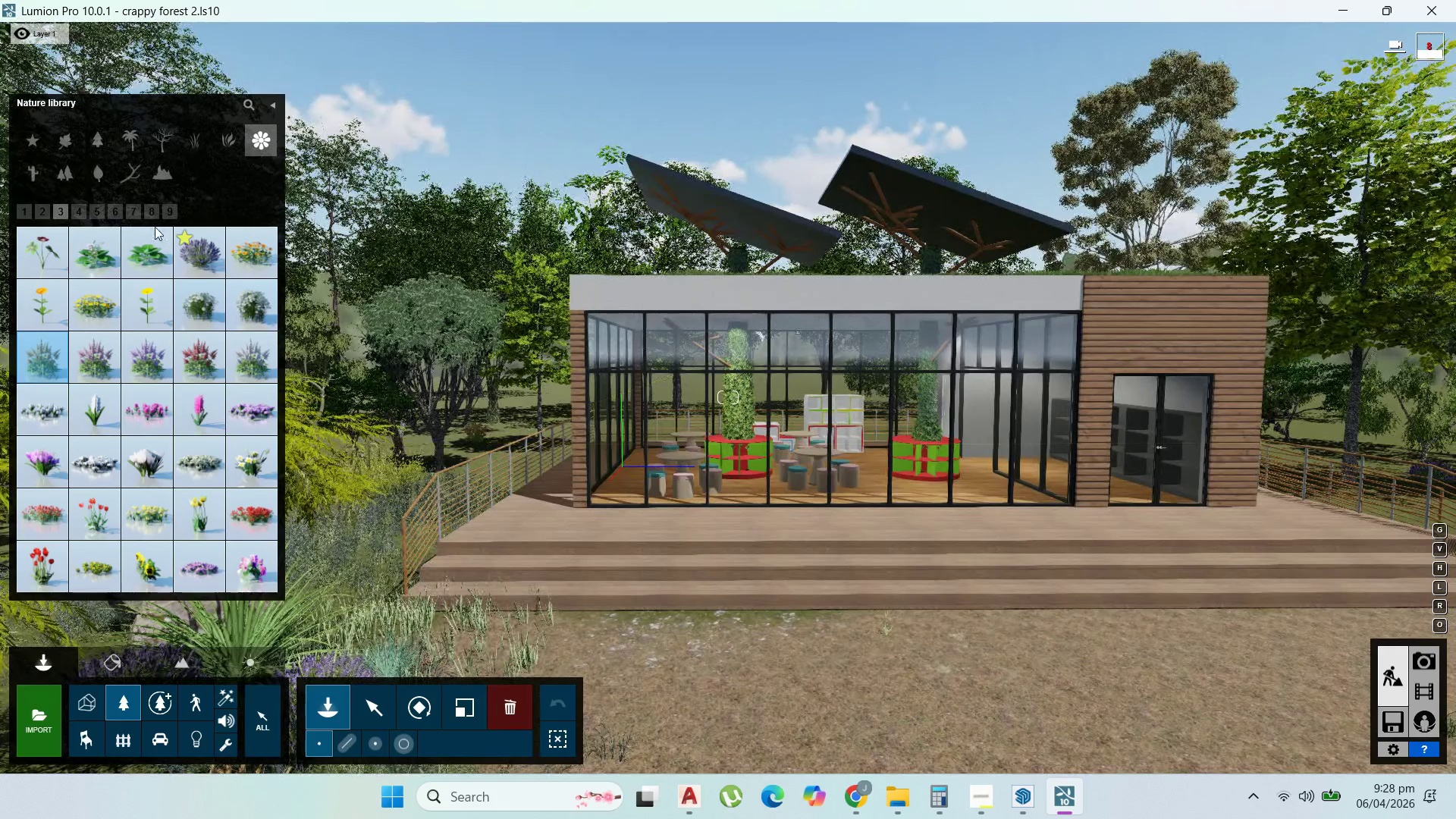 
left_click([135, 213])
 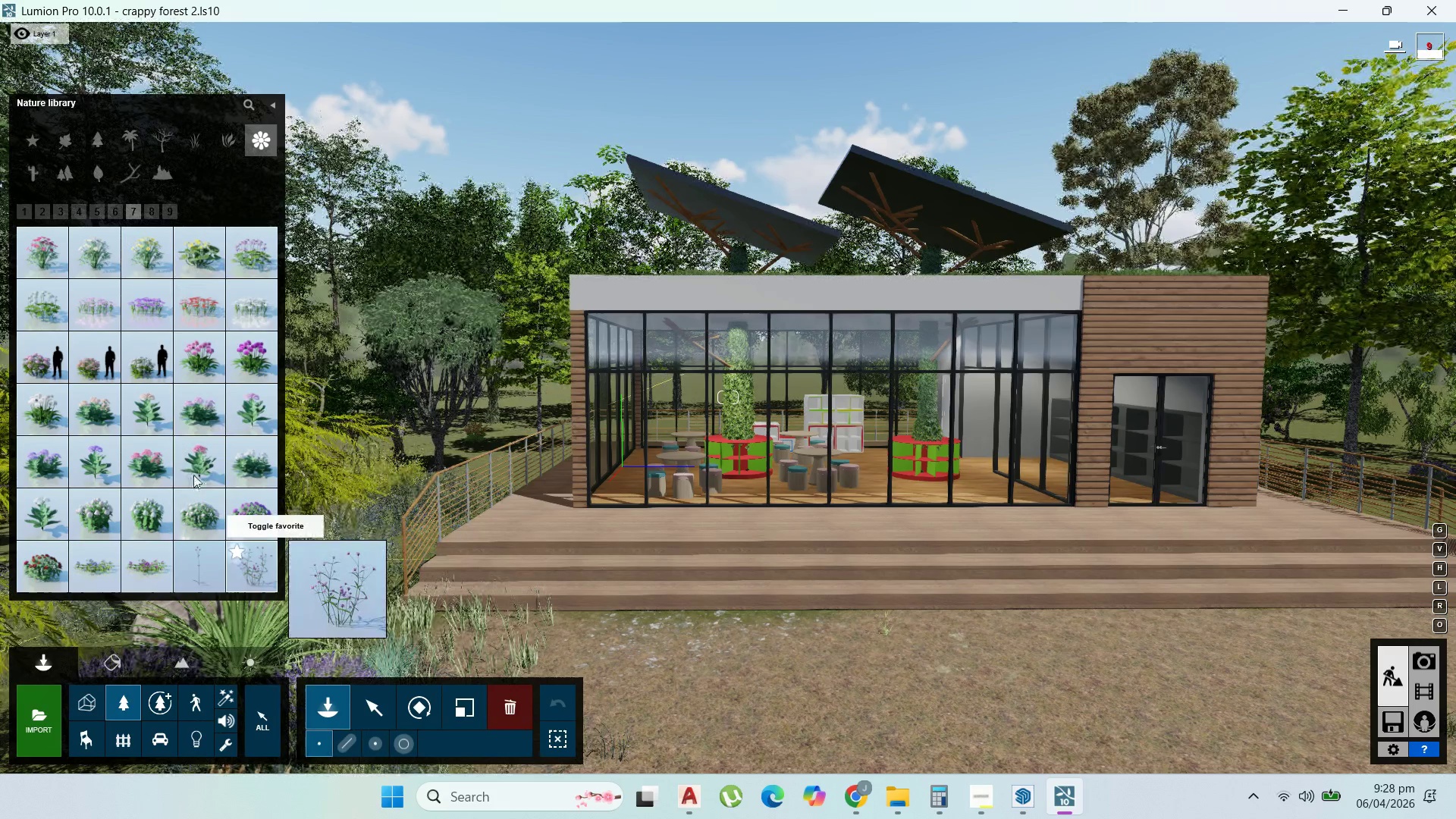 
wait(5.2)
 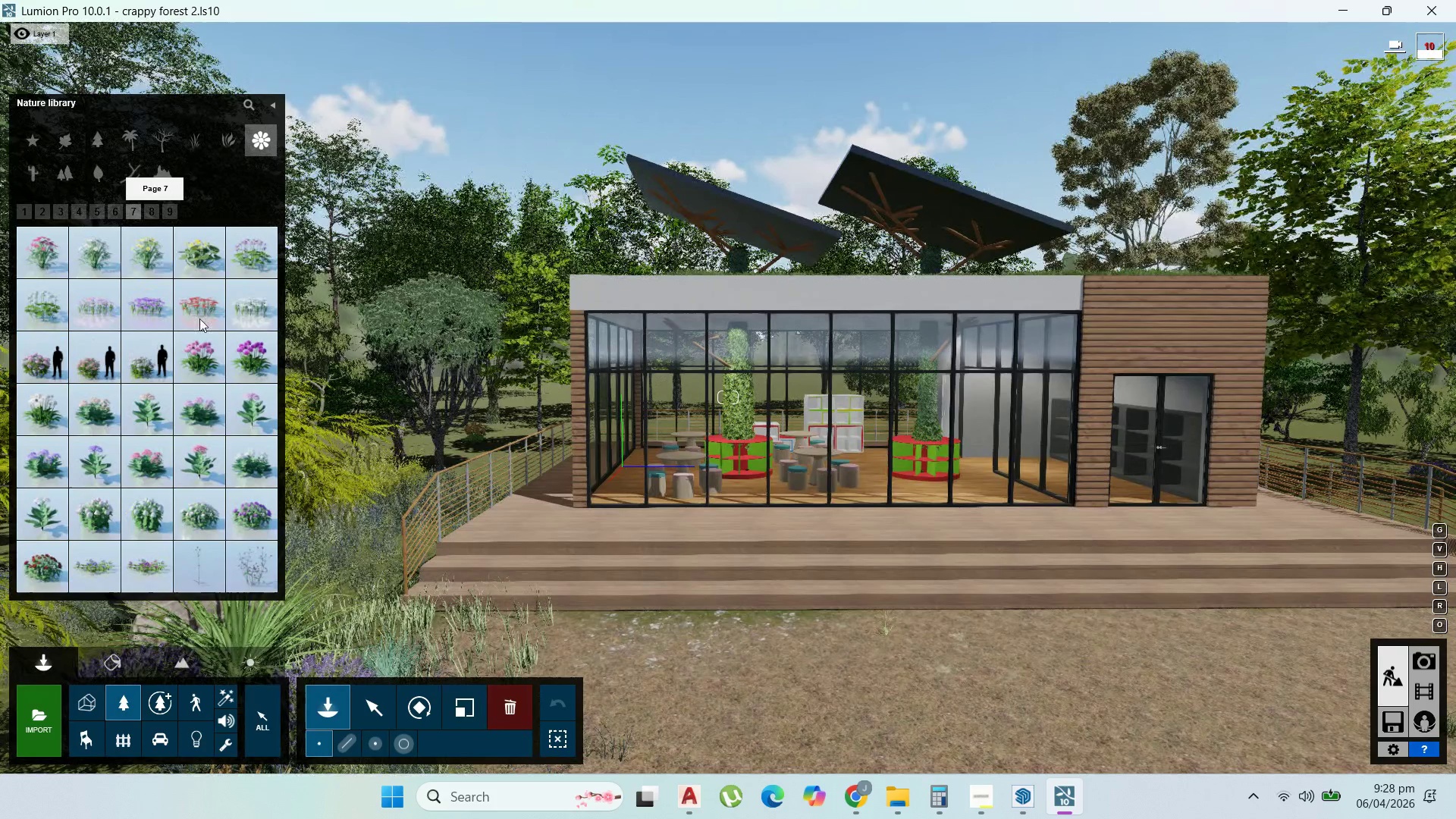 
left_click([49, 576])
 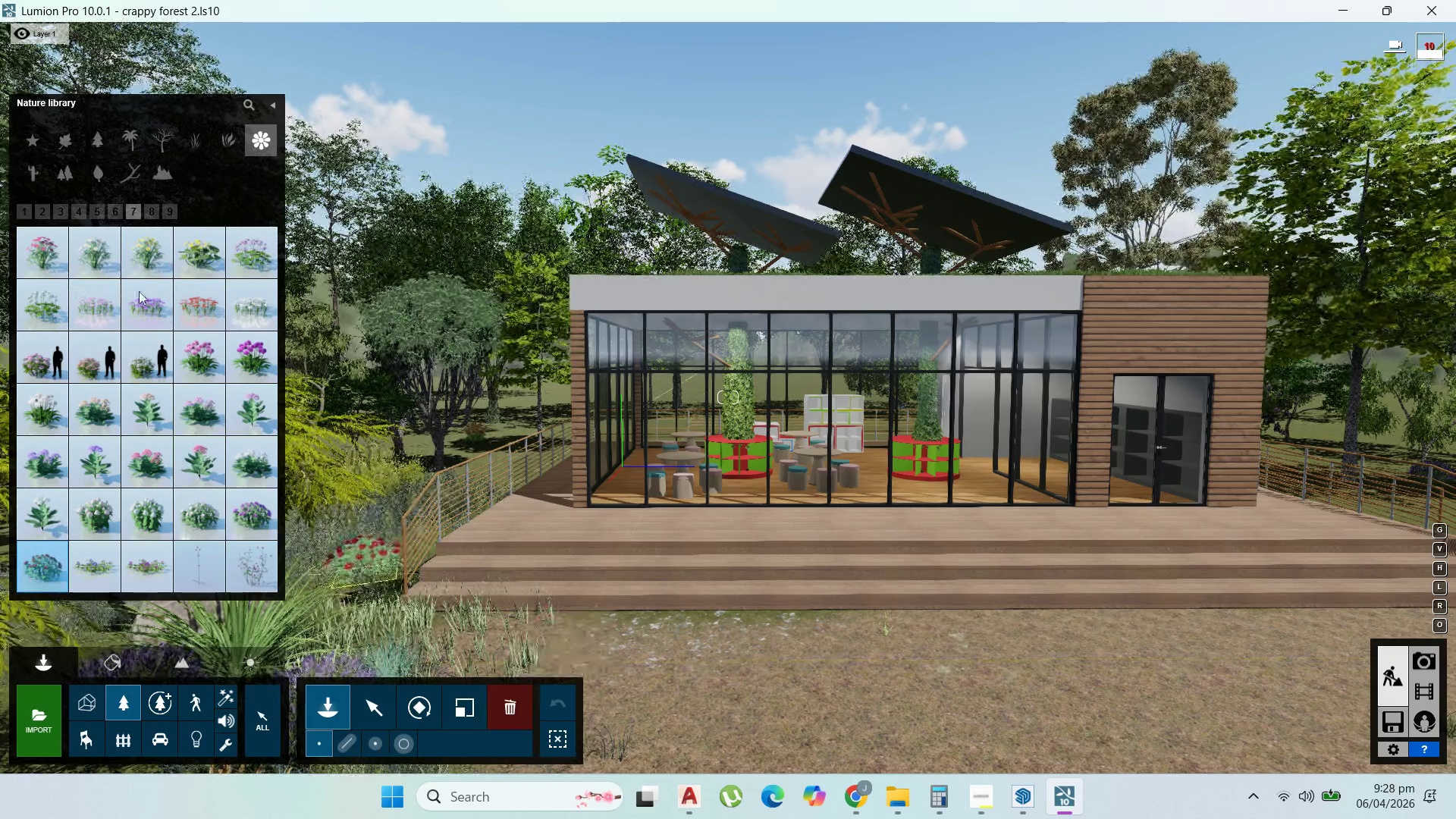 
left_click([27, 364])
 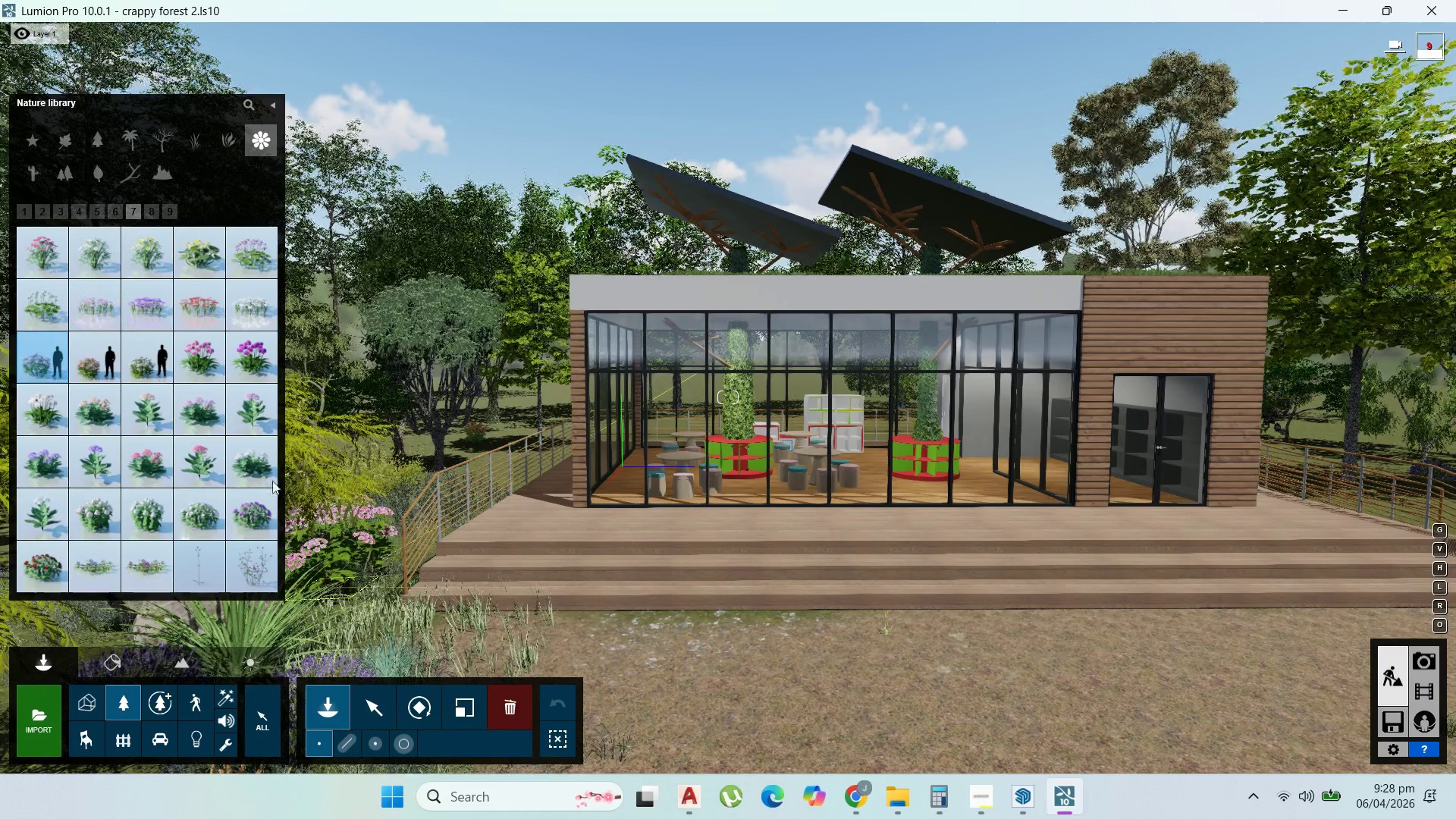 
left_click([159, 205])
 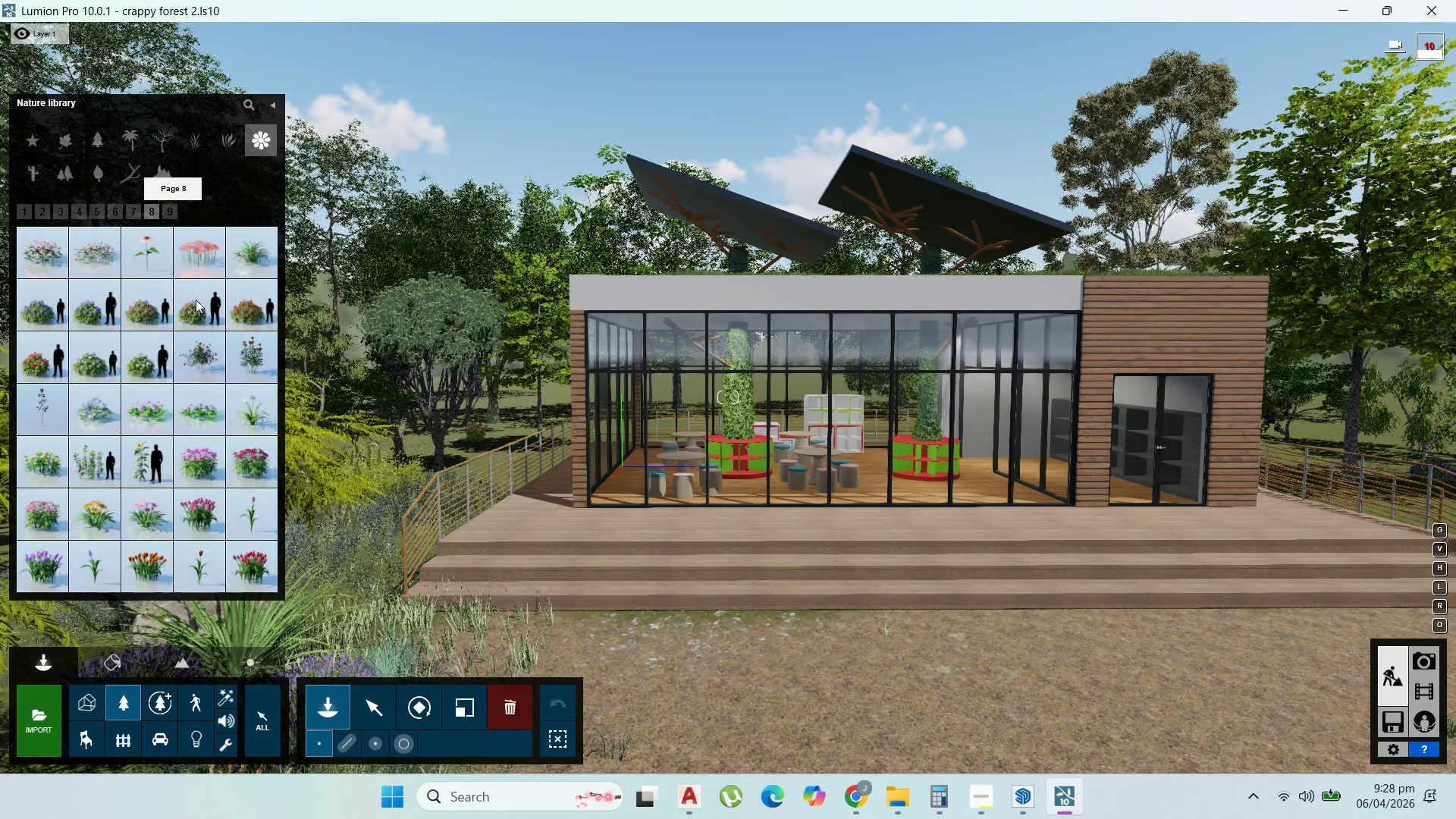 
left_click([196, 303])
 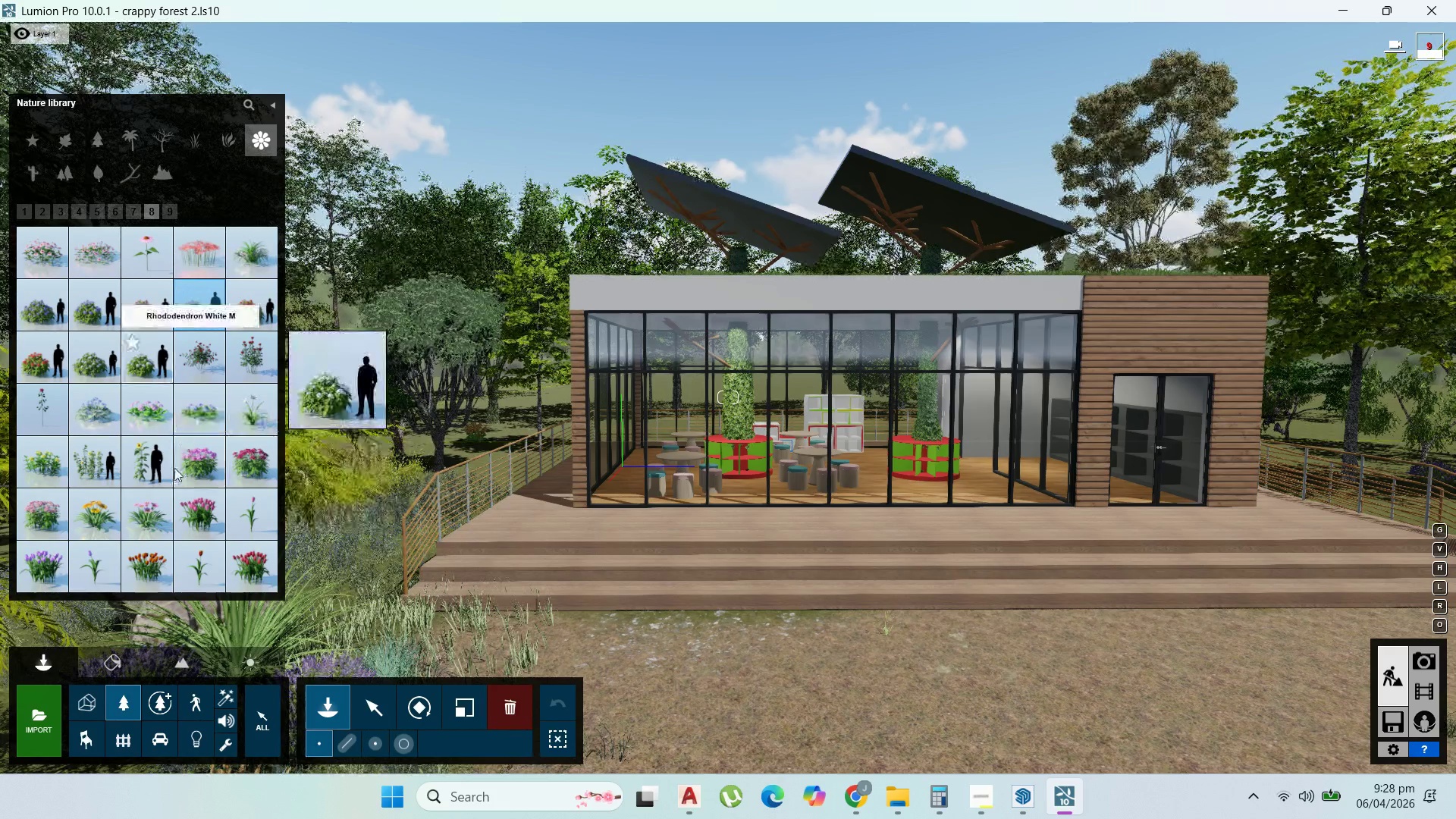 
left_click([89, 469])
 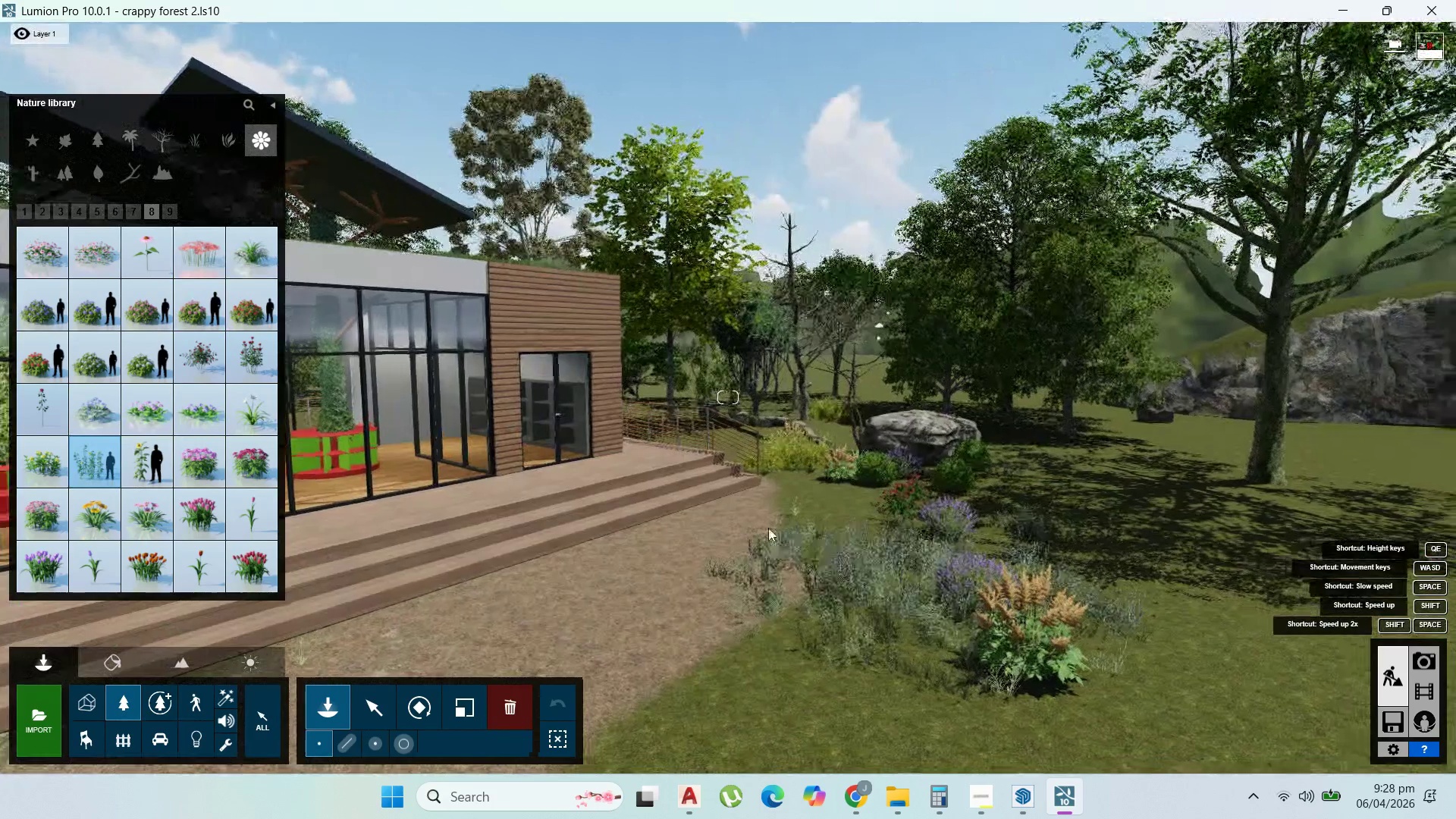 
left_click([1018, 491])
 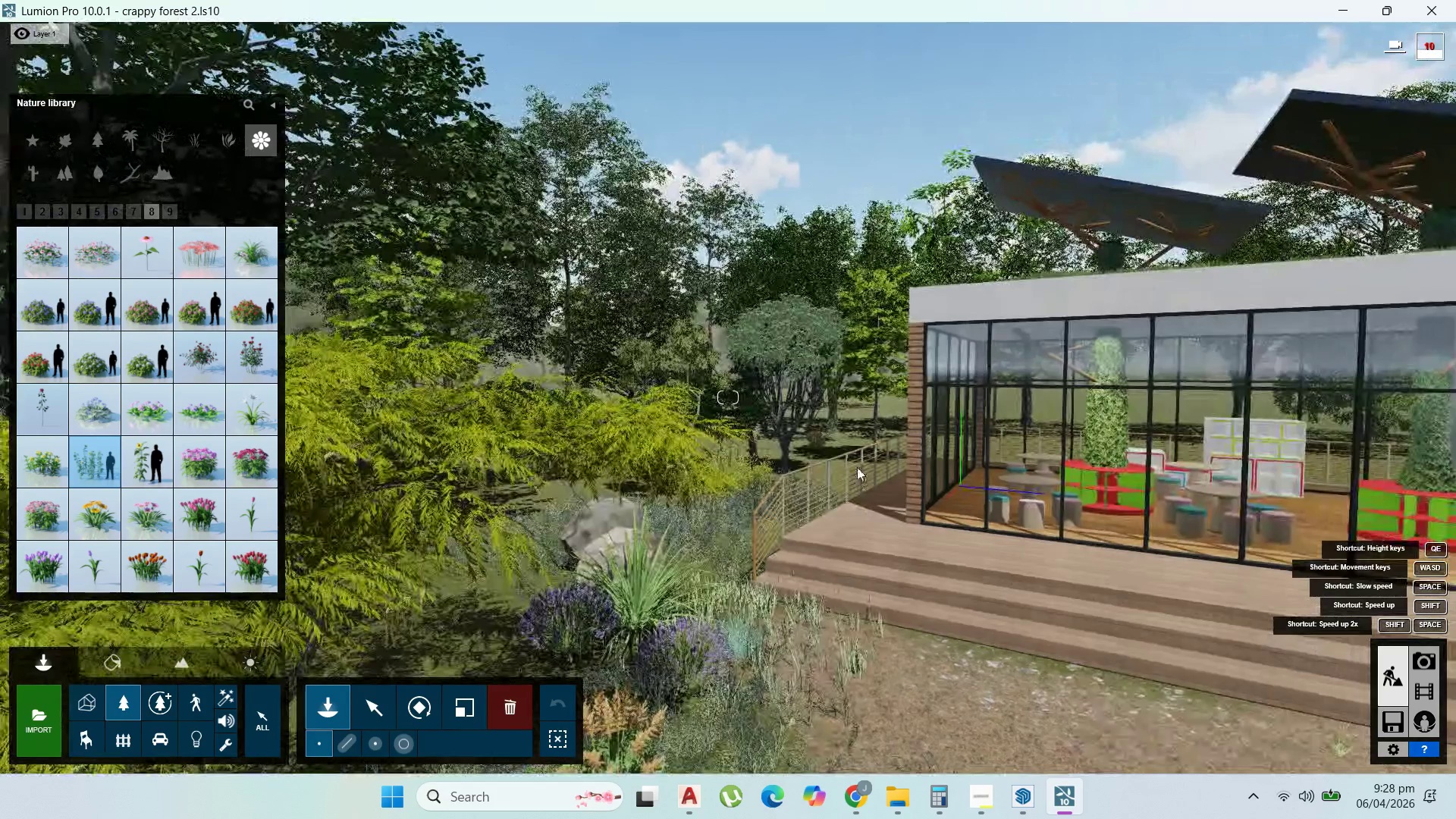 
left_click([803, 455])
 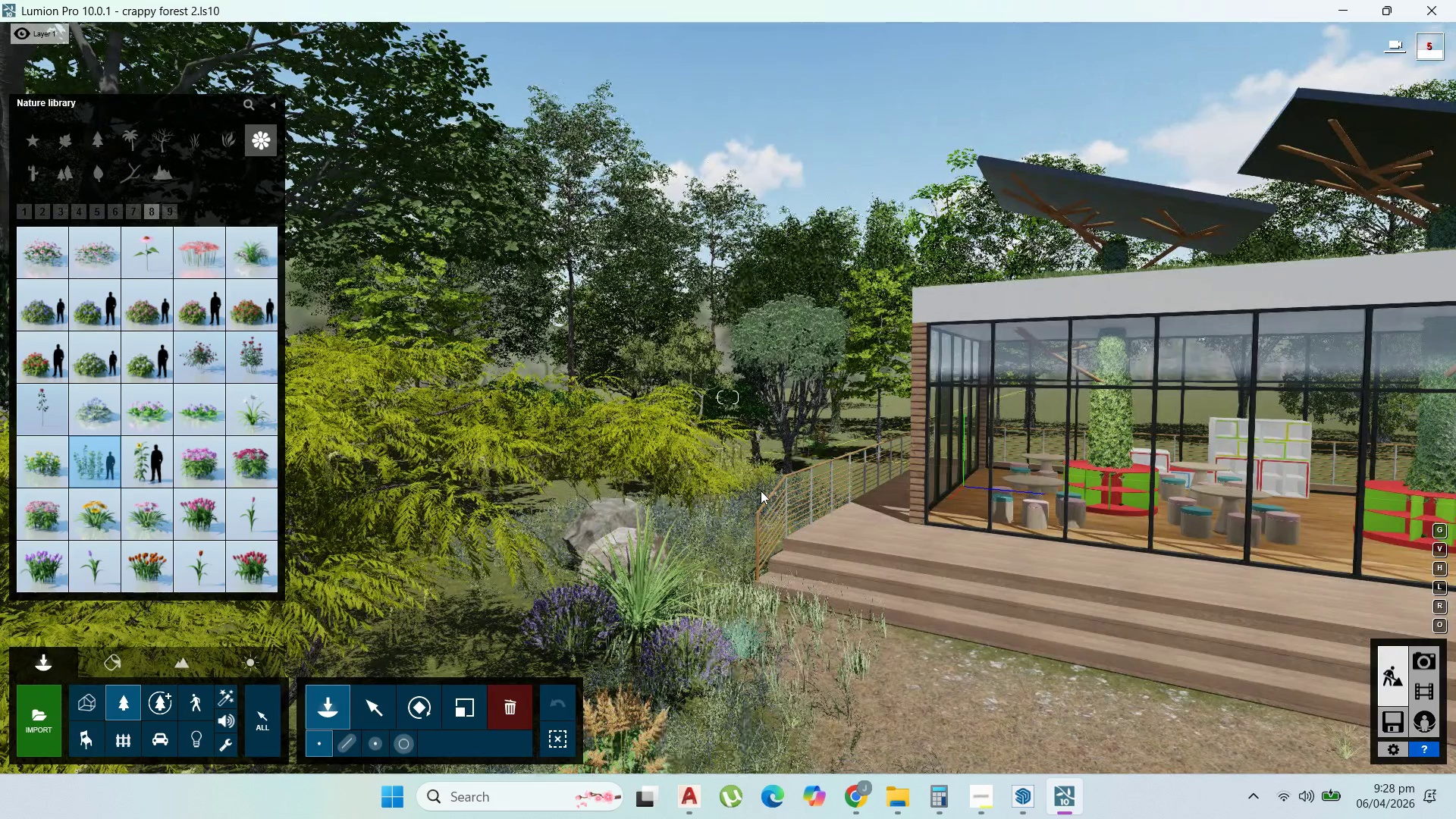 
left_click([761, 491])
 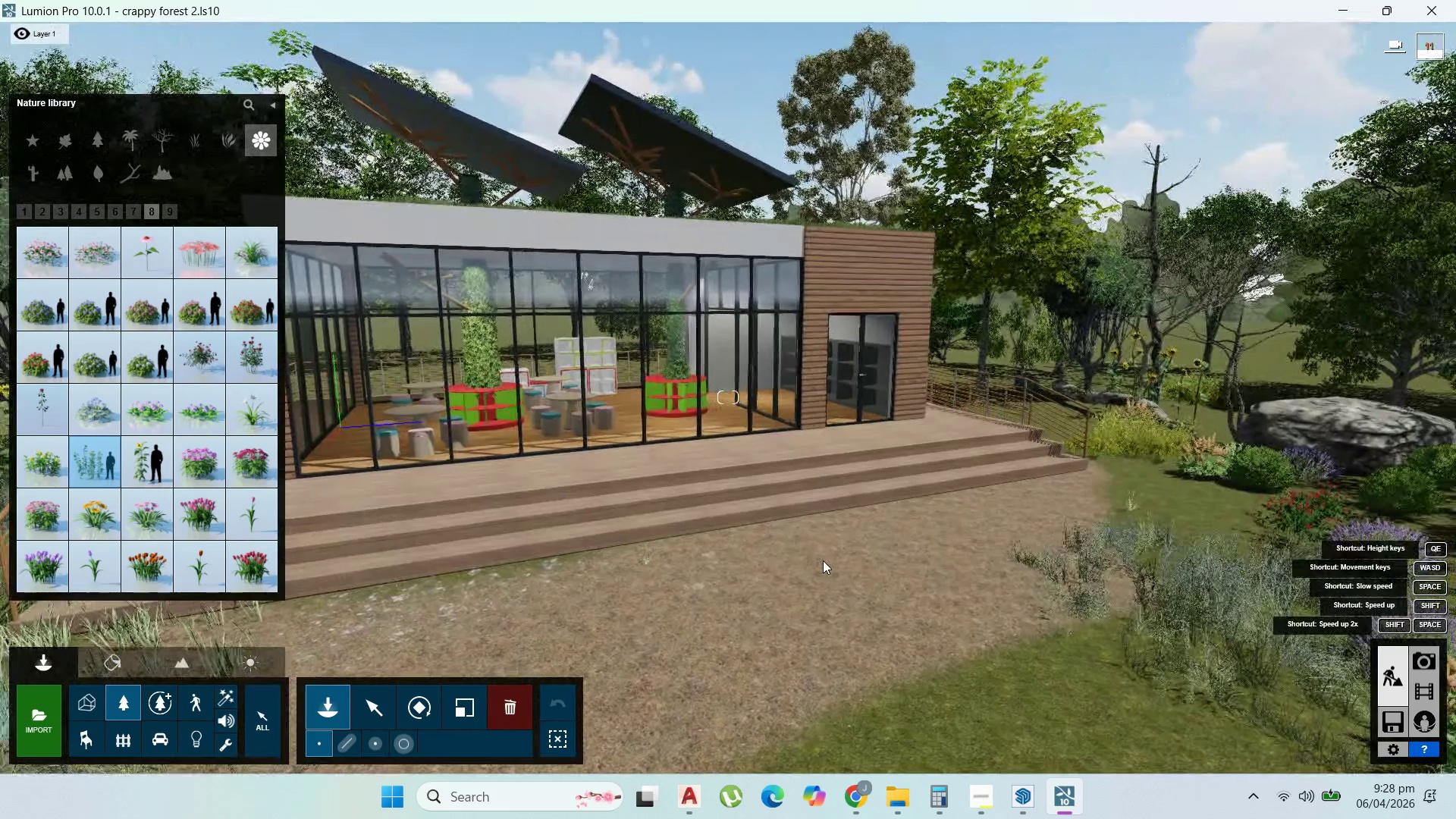 
mouse_move([1310, 511])
 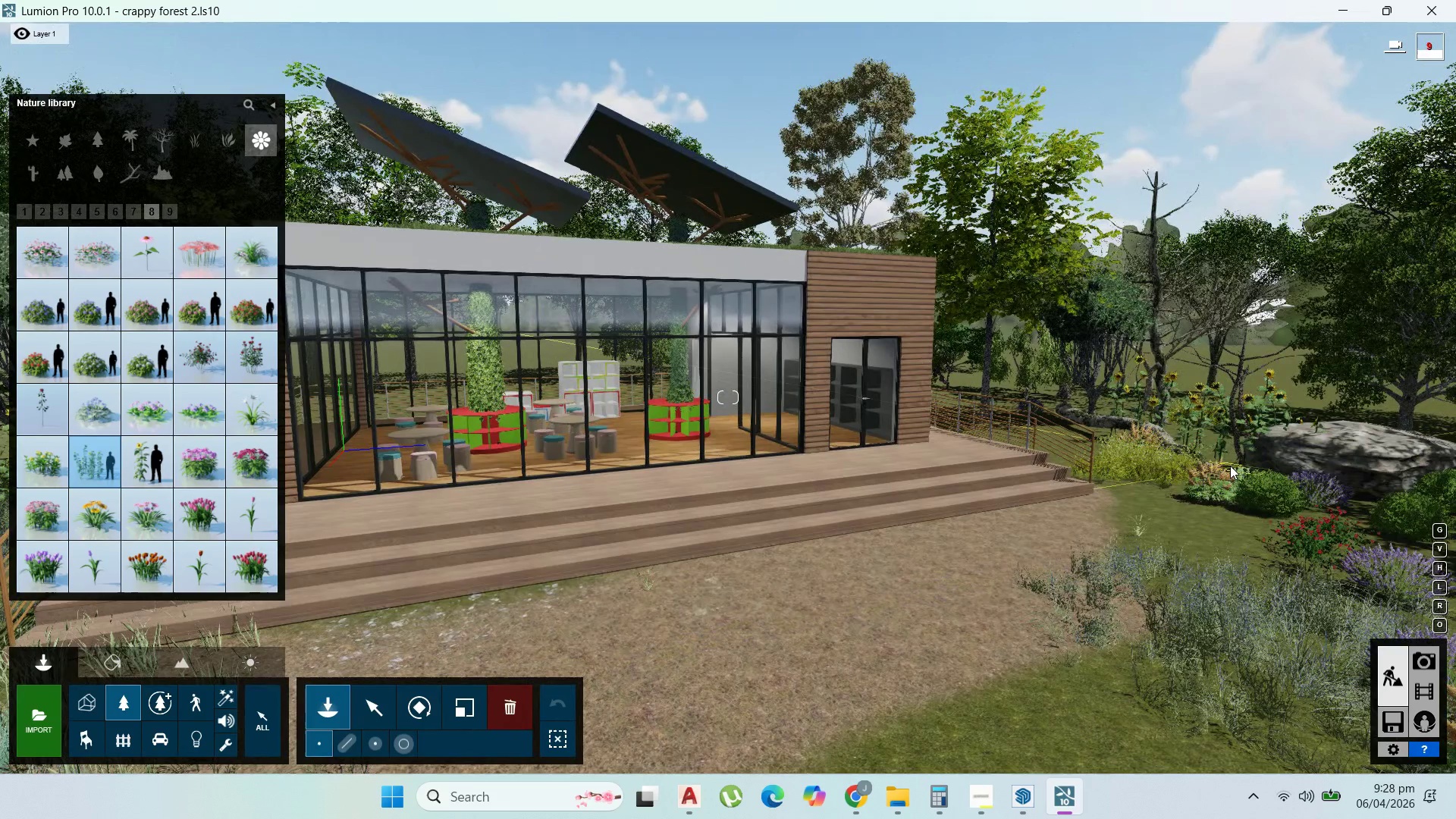 
left_click([1230, 465])
 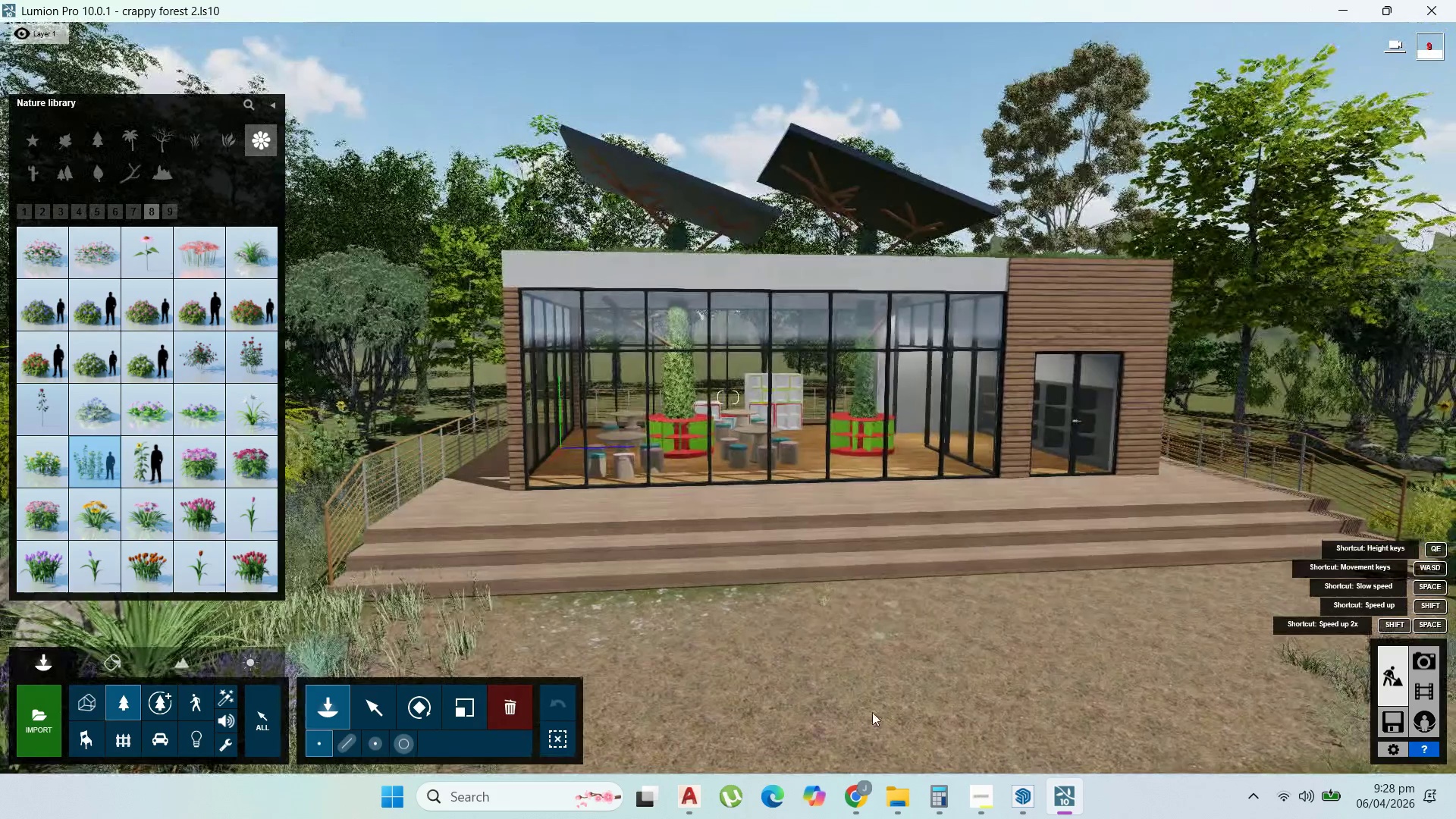 
double_click([383, 704])
 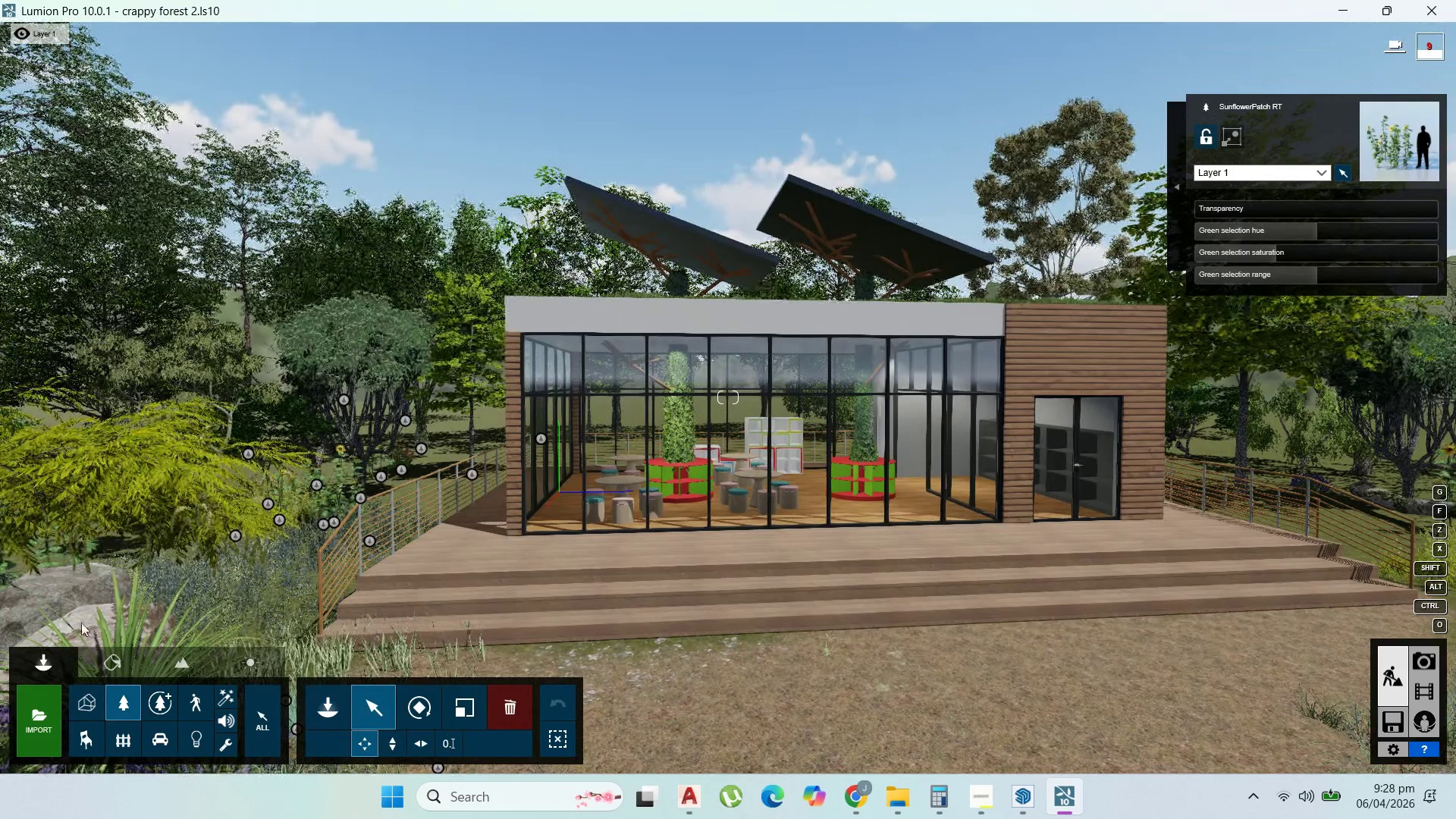 
wait(7.81)
 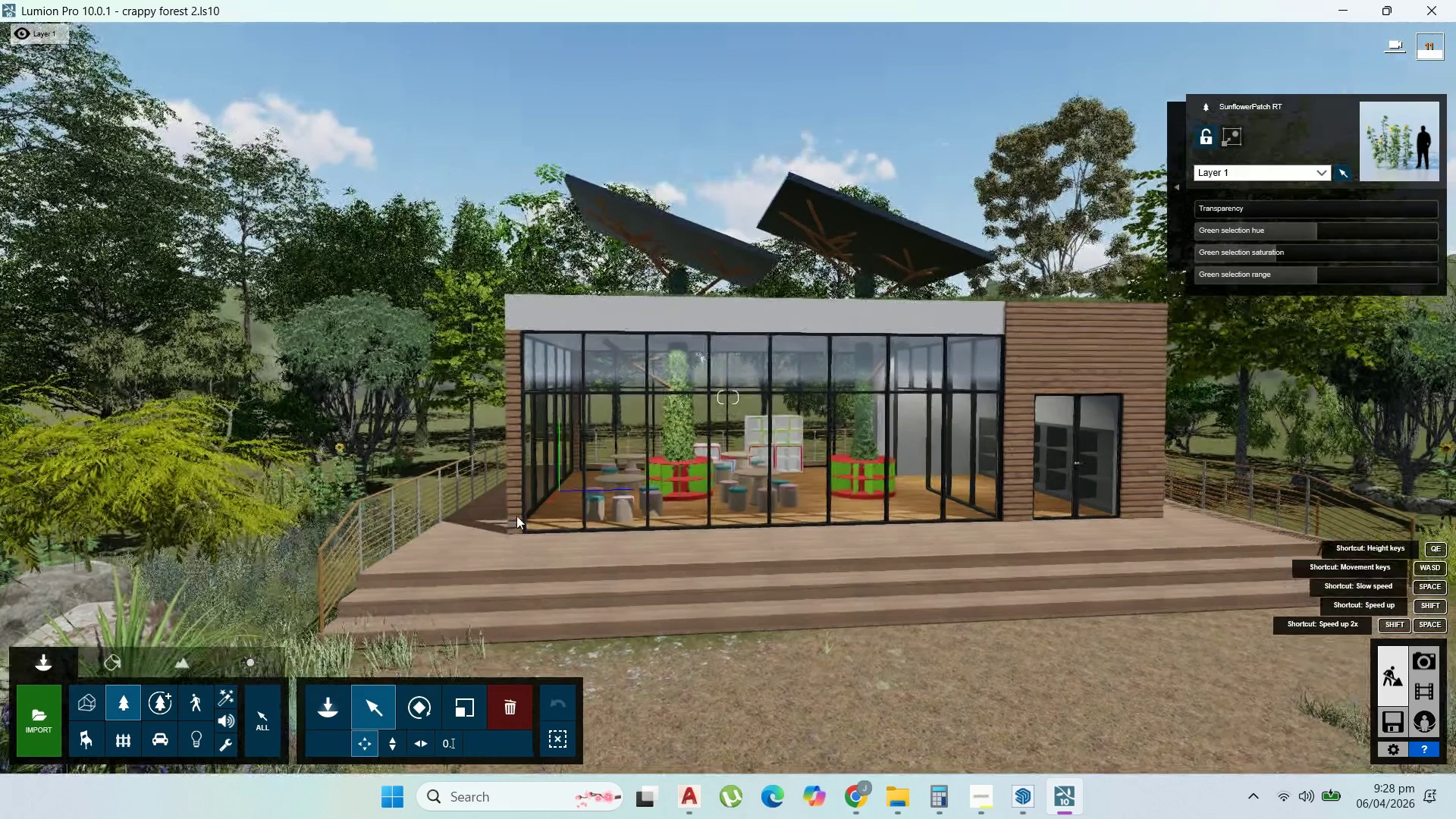 
left_click([1401, 723])
 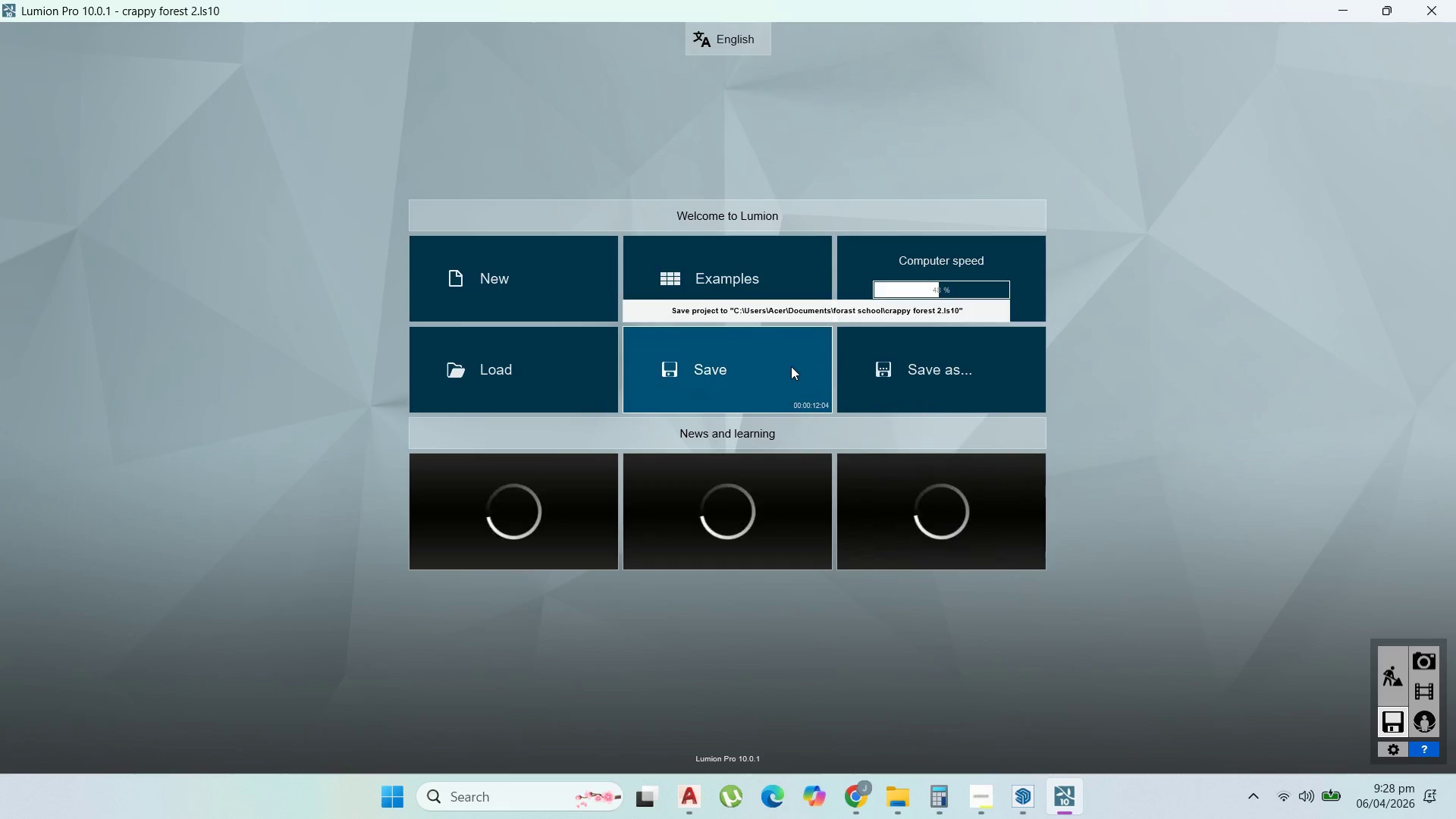 
left_click([791, 366])
 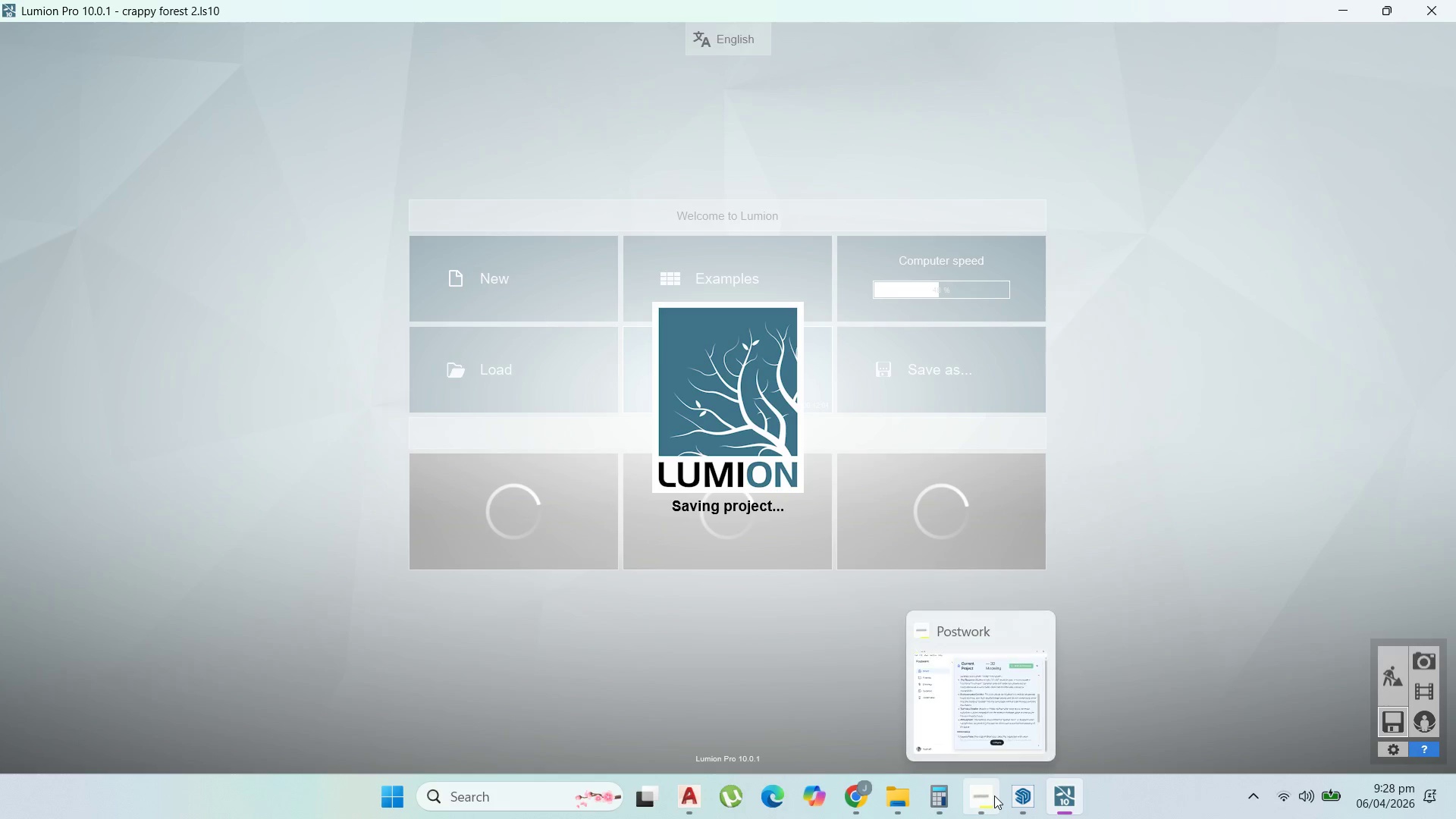 
left_click([982, 795])